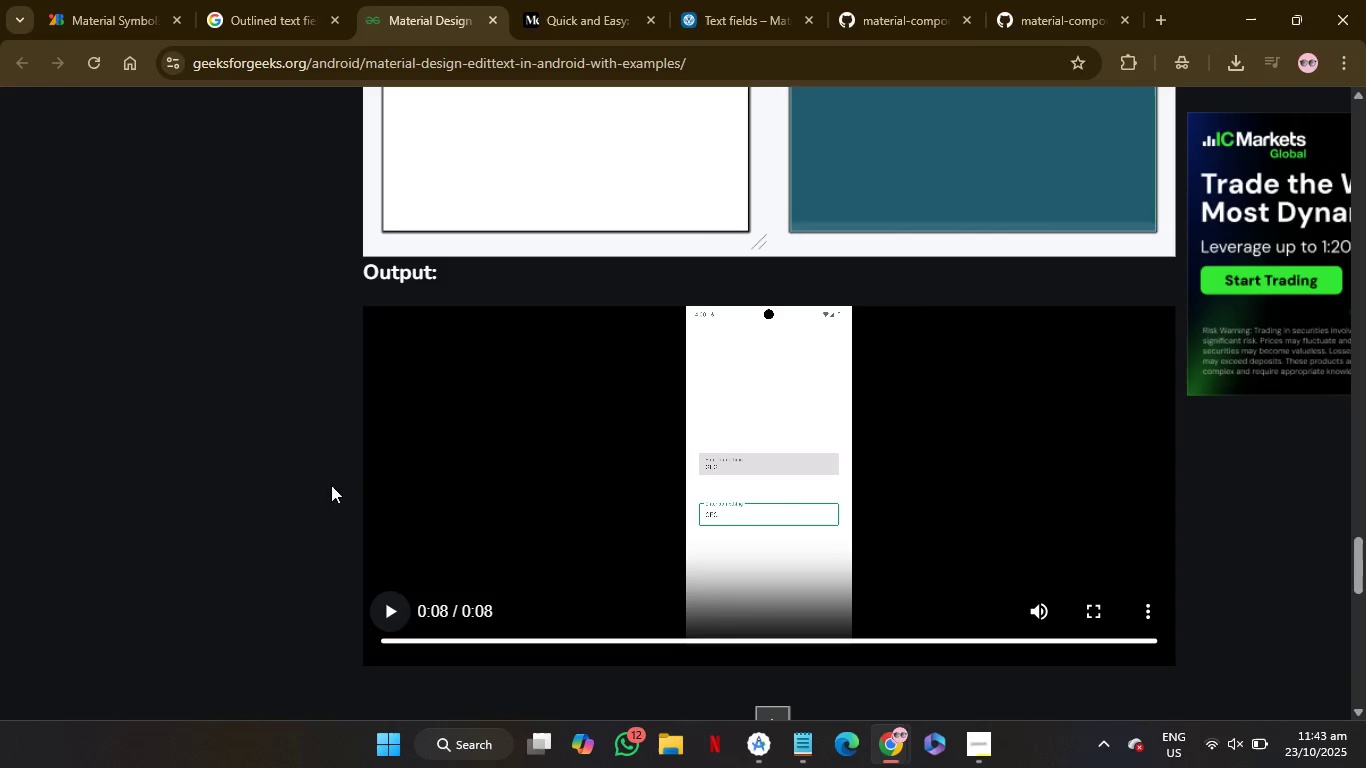 
wait(16.97)
 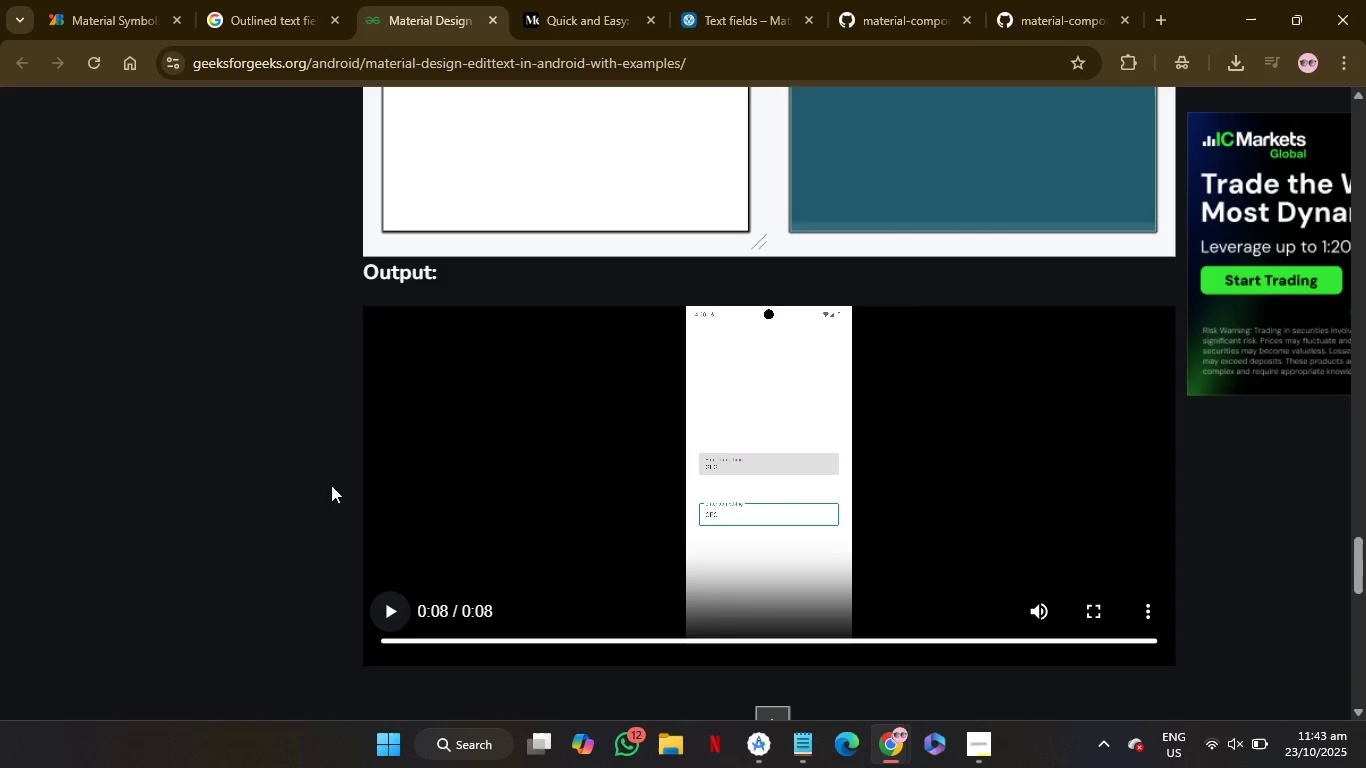 
mouse_move([784, 764])
 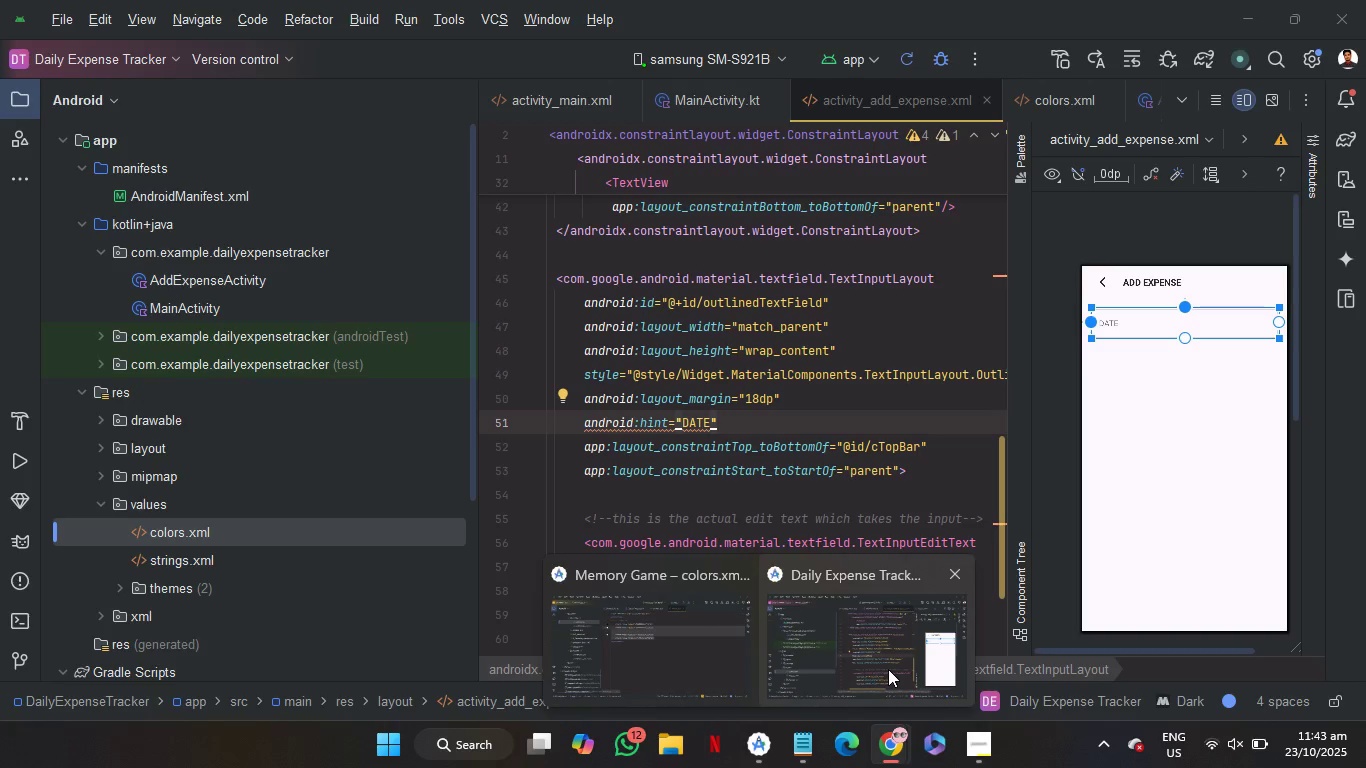 
left_click([888, 669])
 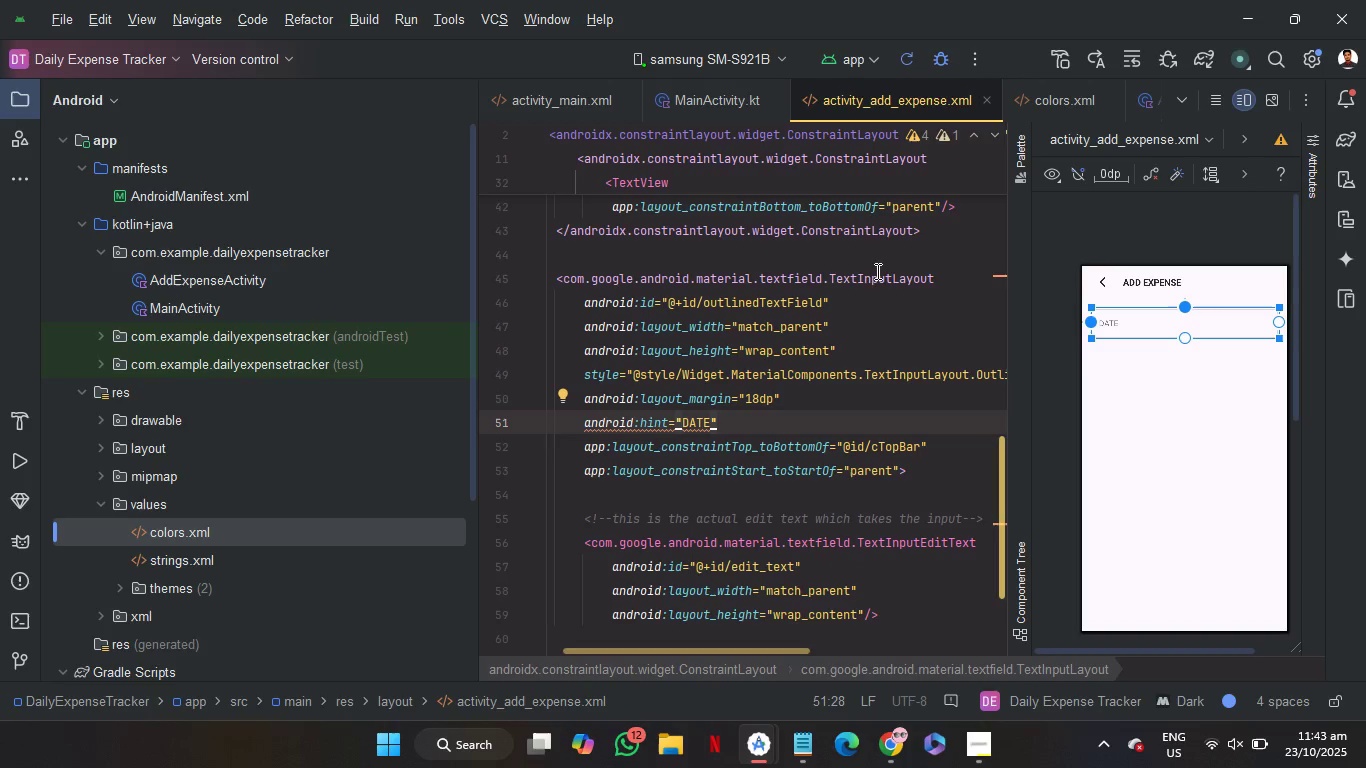 
left_click([868, 255])
 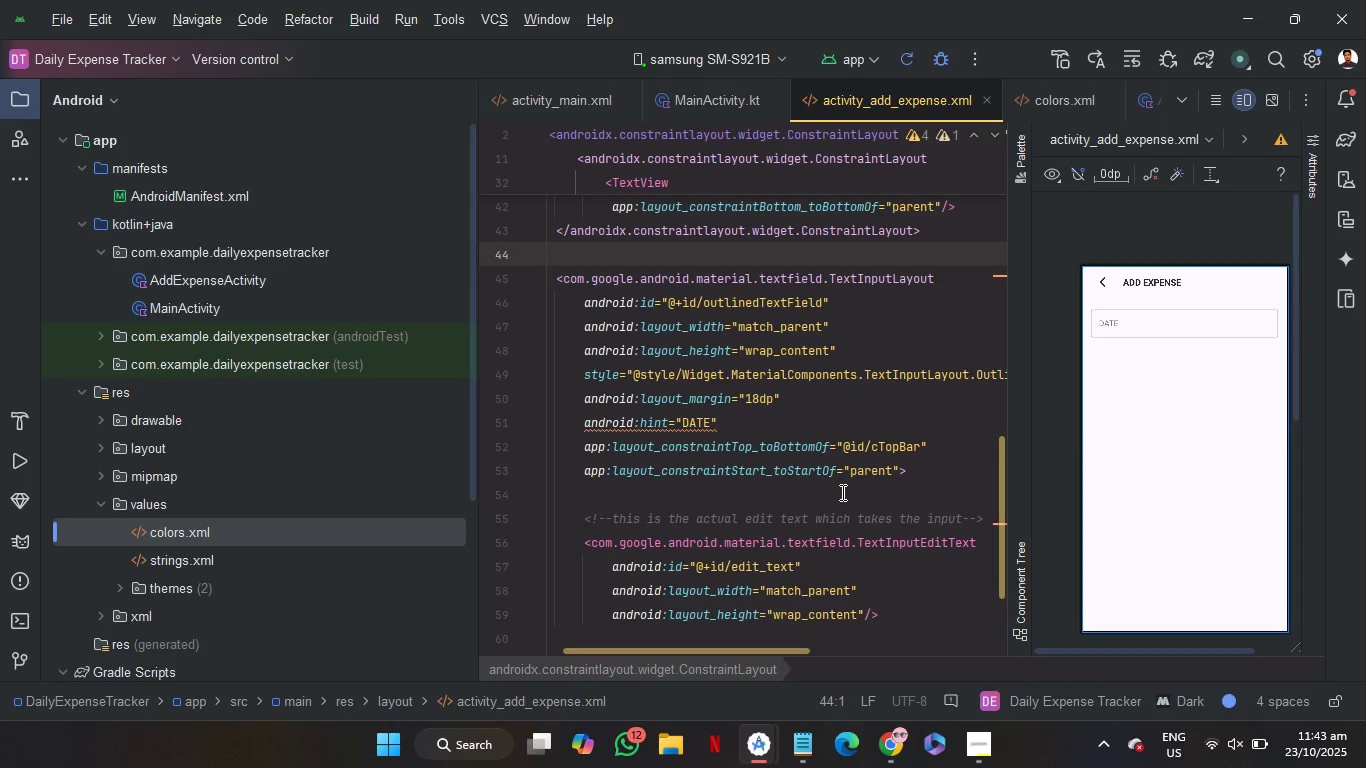 
scroll: coordinate [841, 492], scroll_direction: up, amount: 2.0
 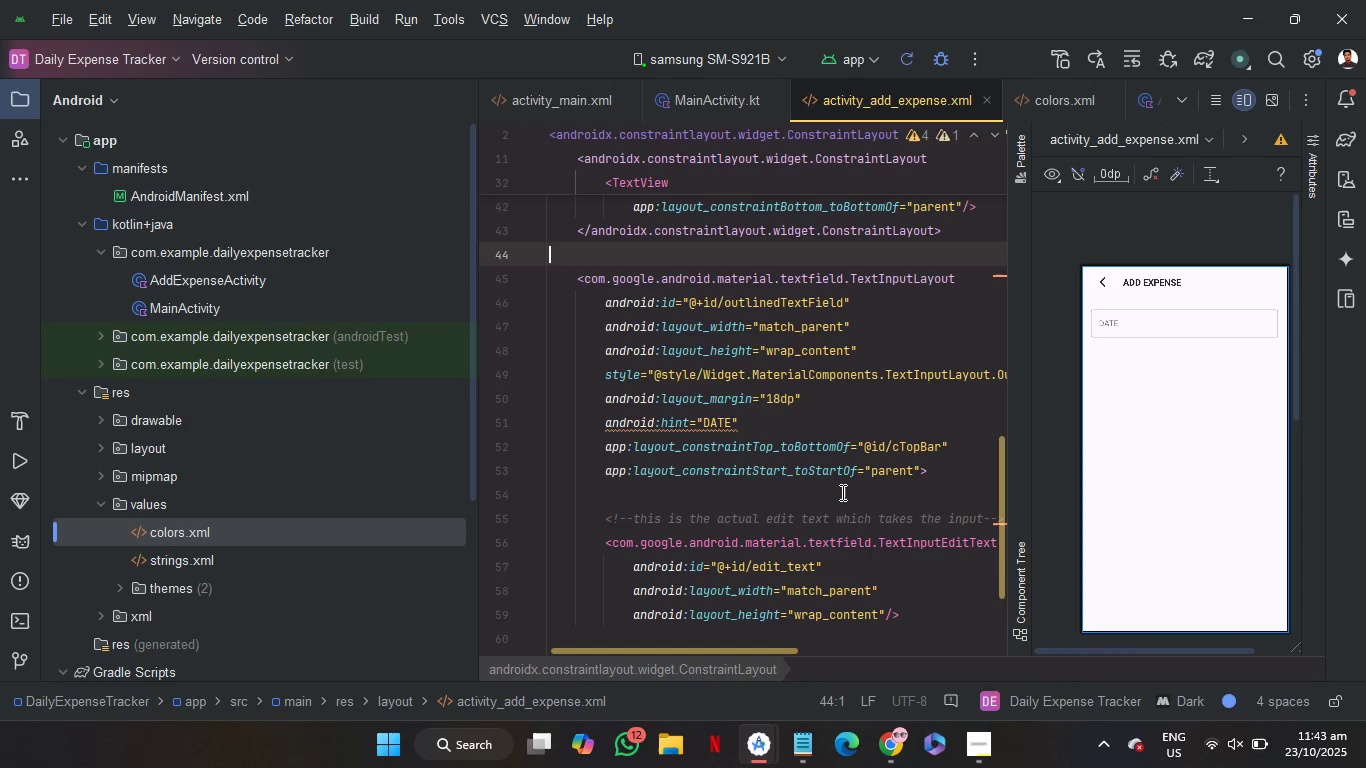 
key(Control+Z)
 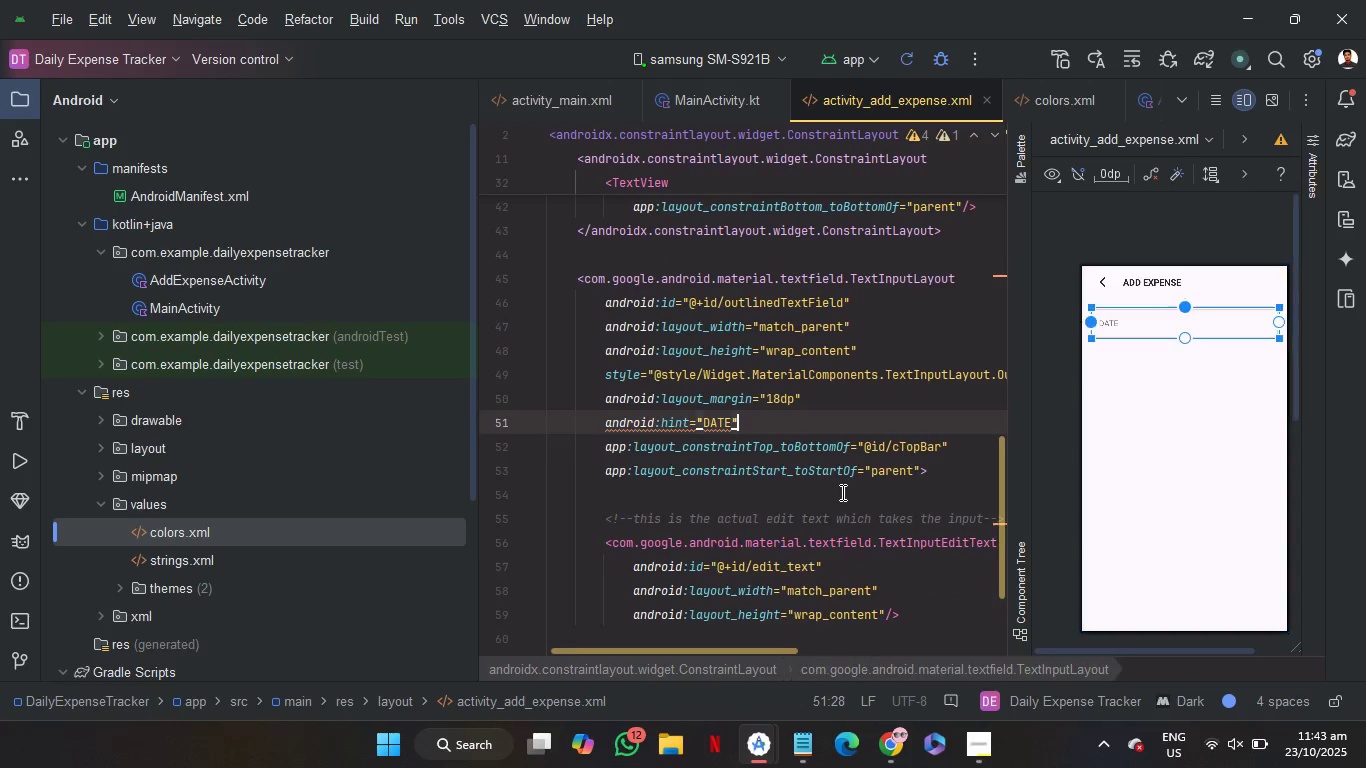 
key(Control+Z)
 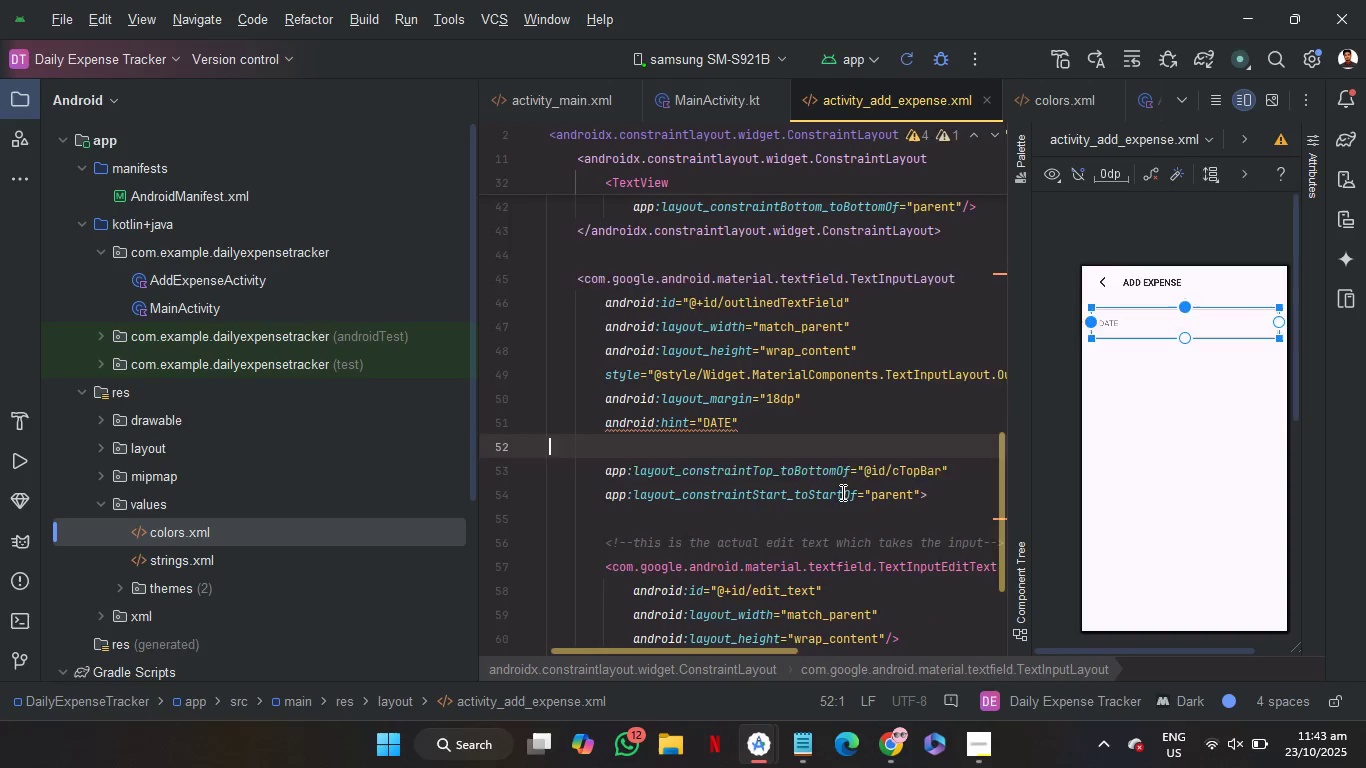 
key(Control+Z)
 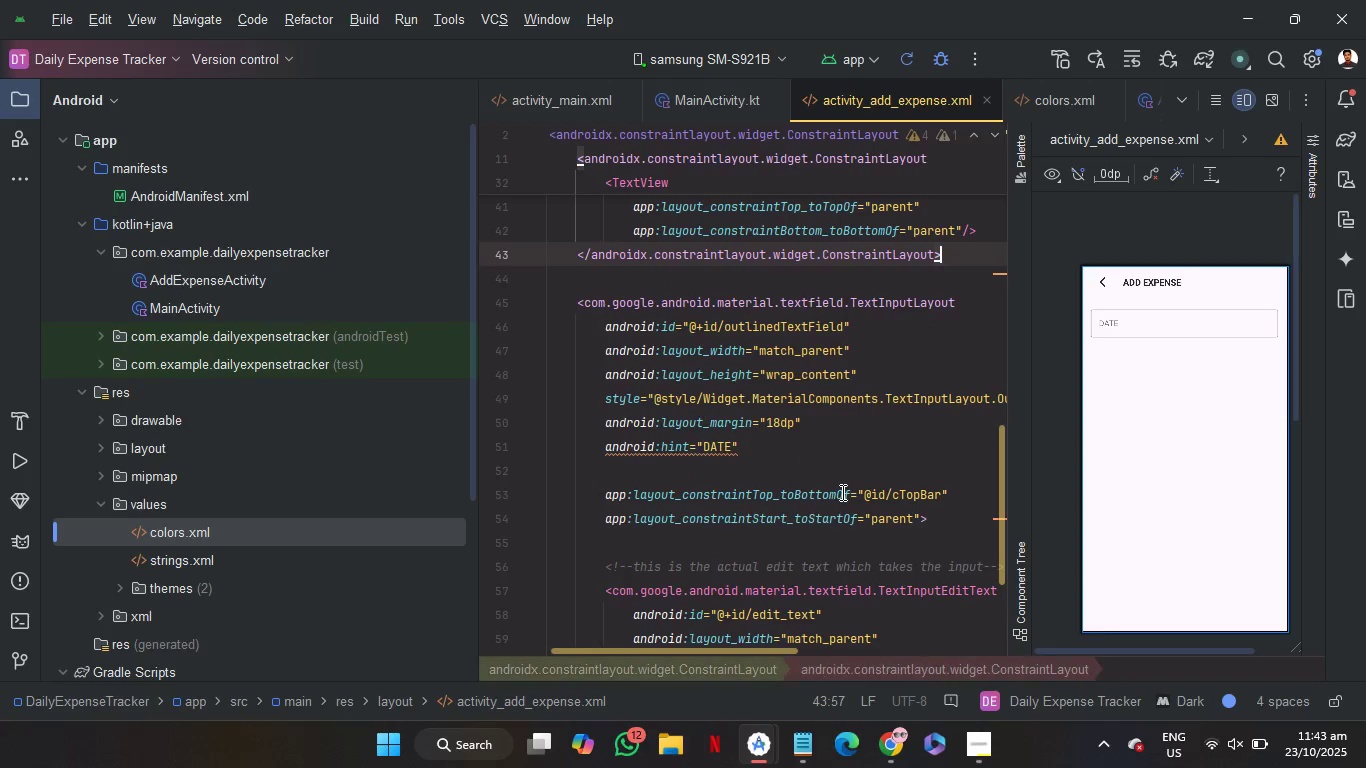 
key(Control+Z)
 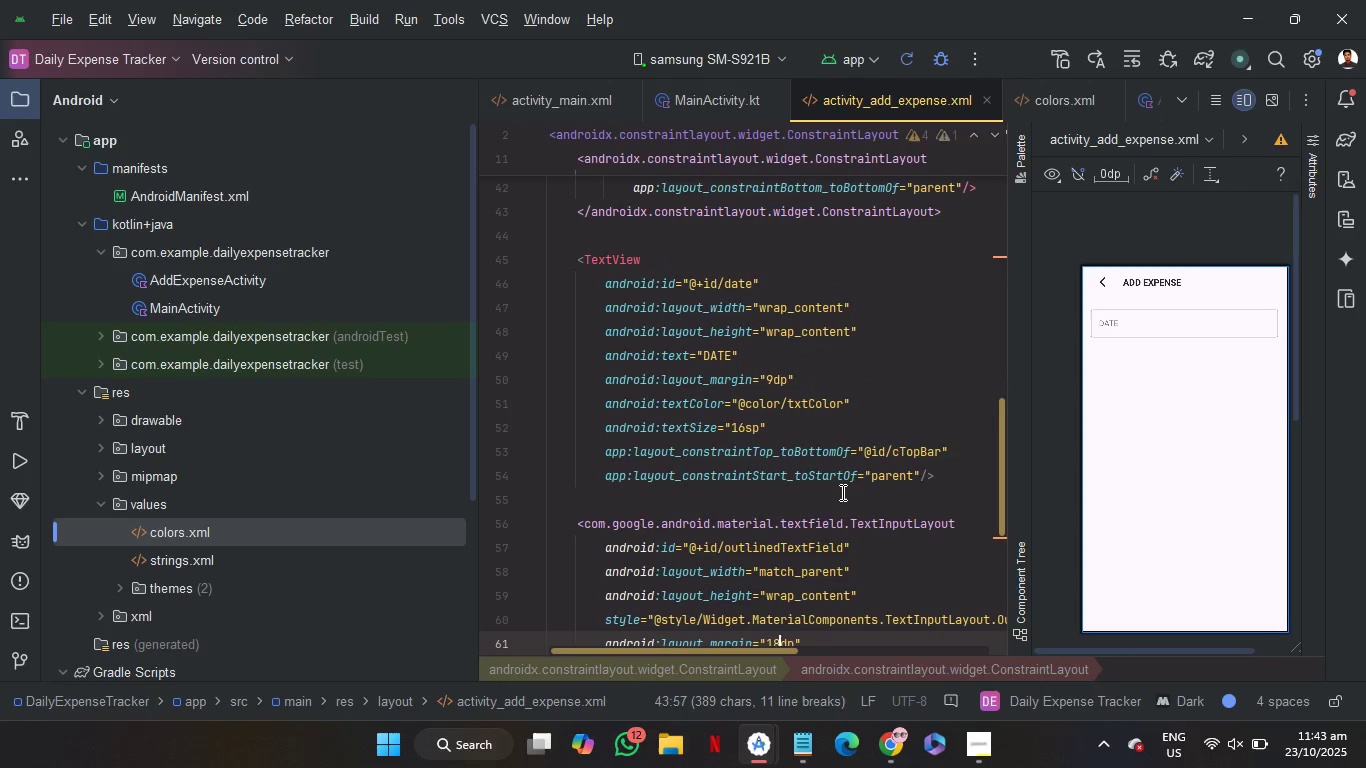 
key(Control+Z)
 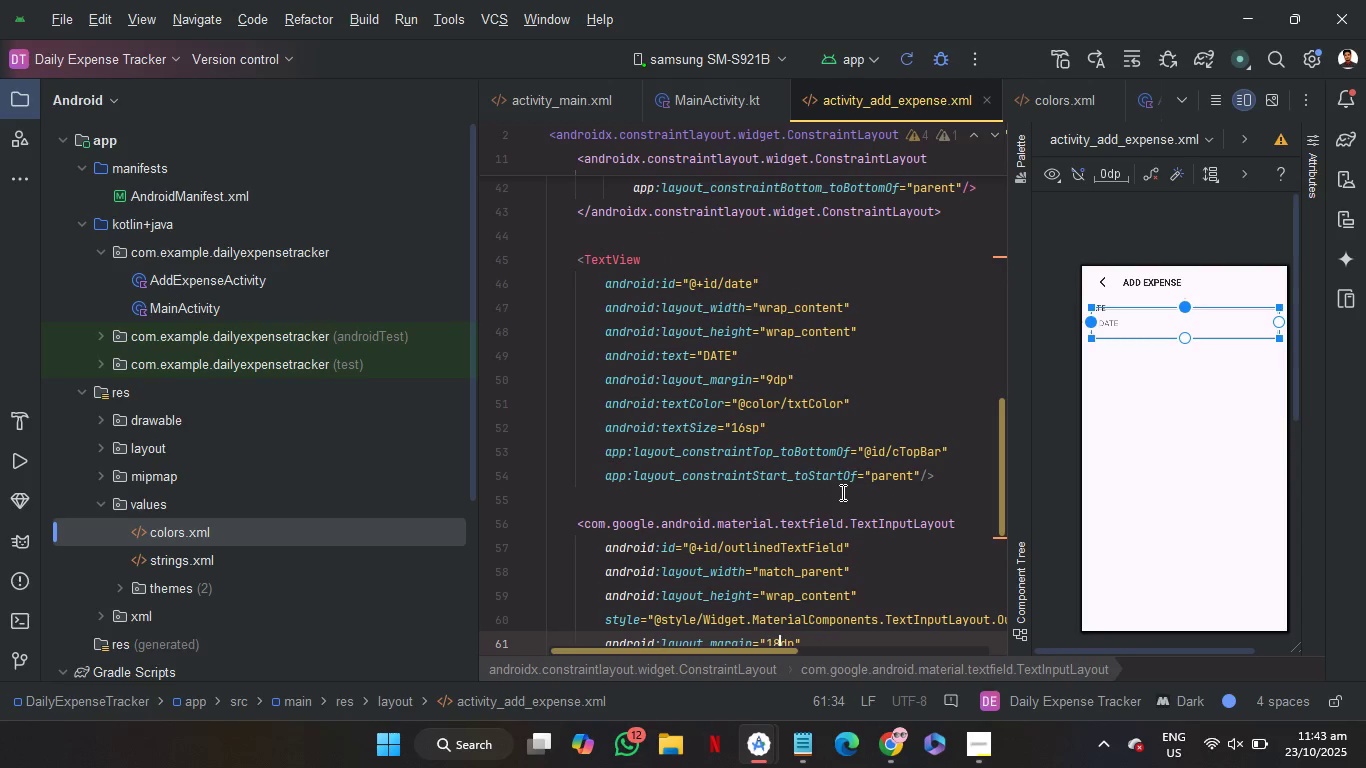 
key(Control+Z)
 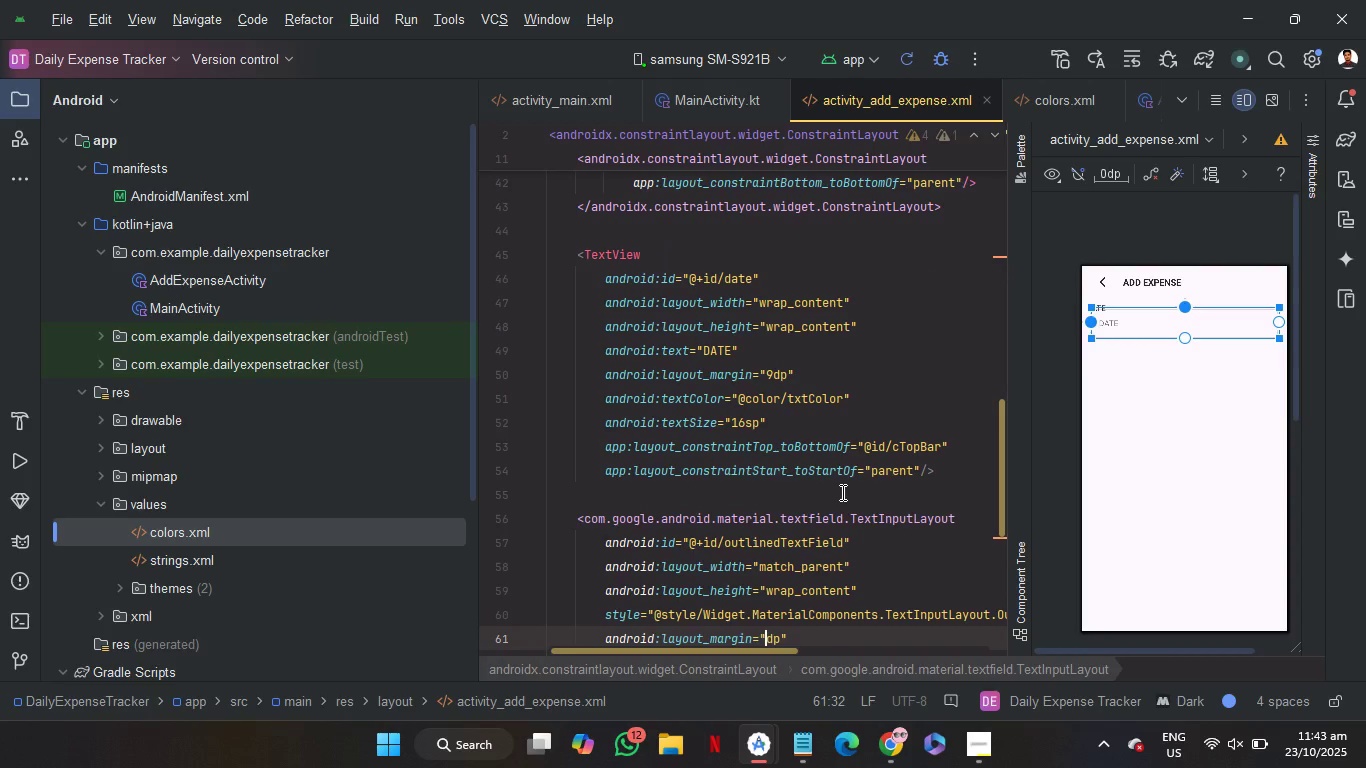 
hold_key(key=Z, duration=0.53)
 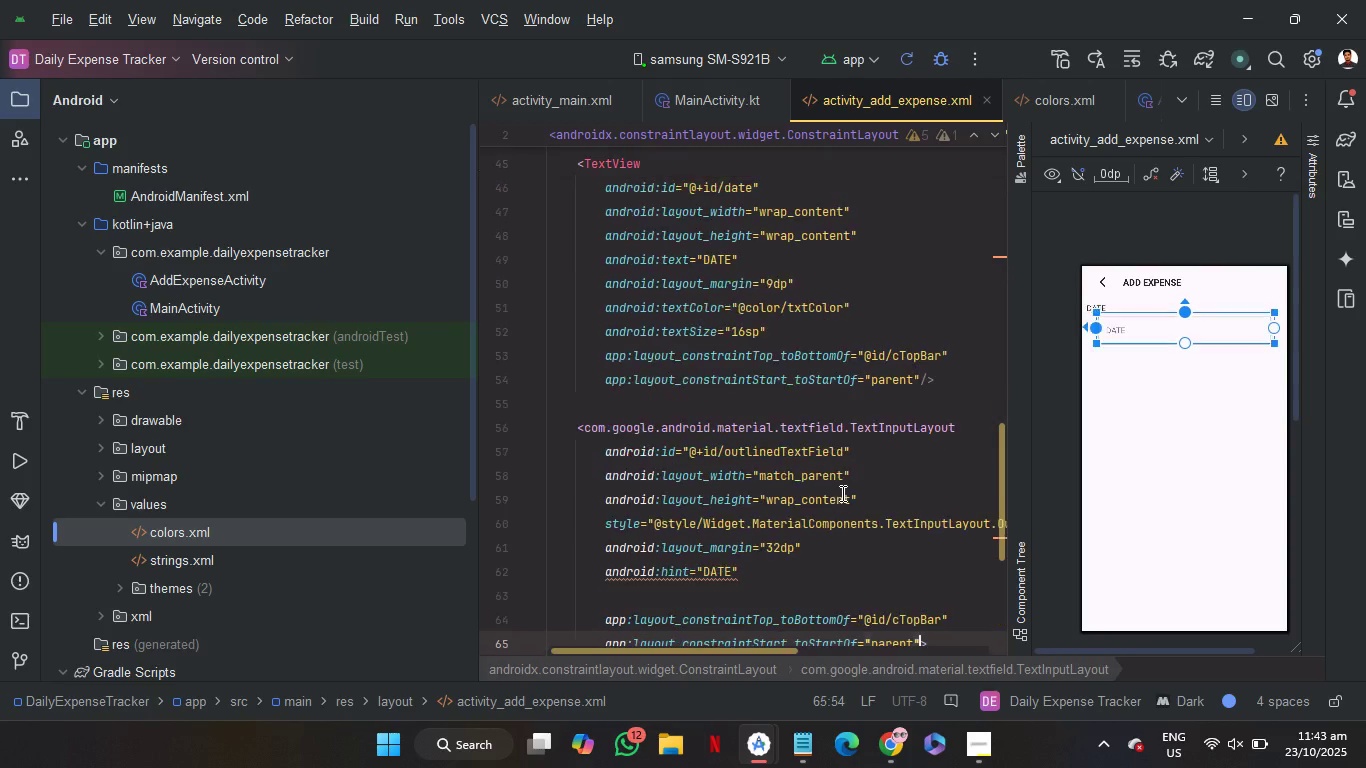 
key(Control+Z)
 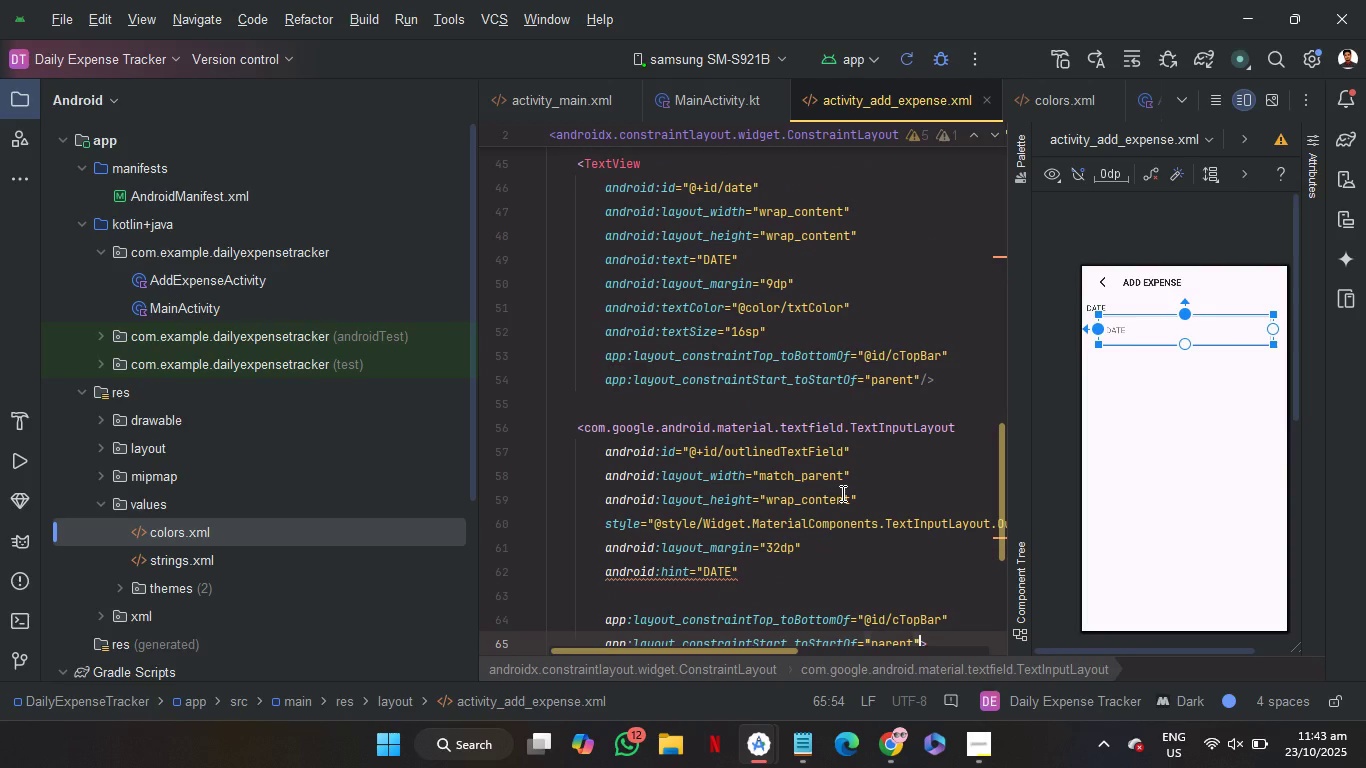 
key(Control+Z)
 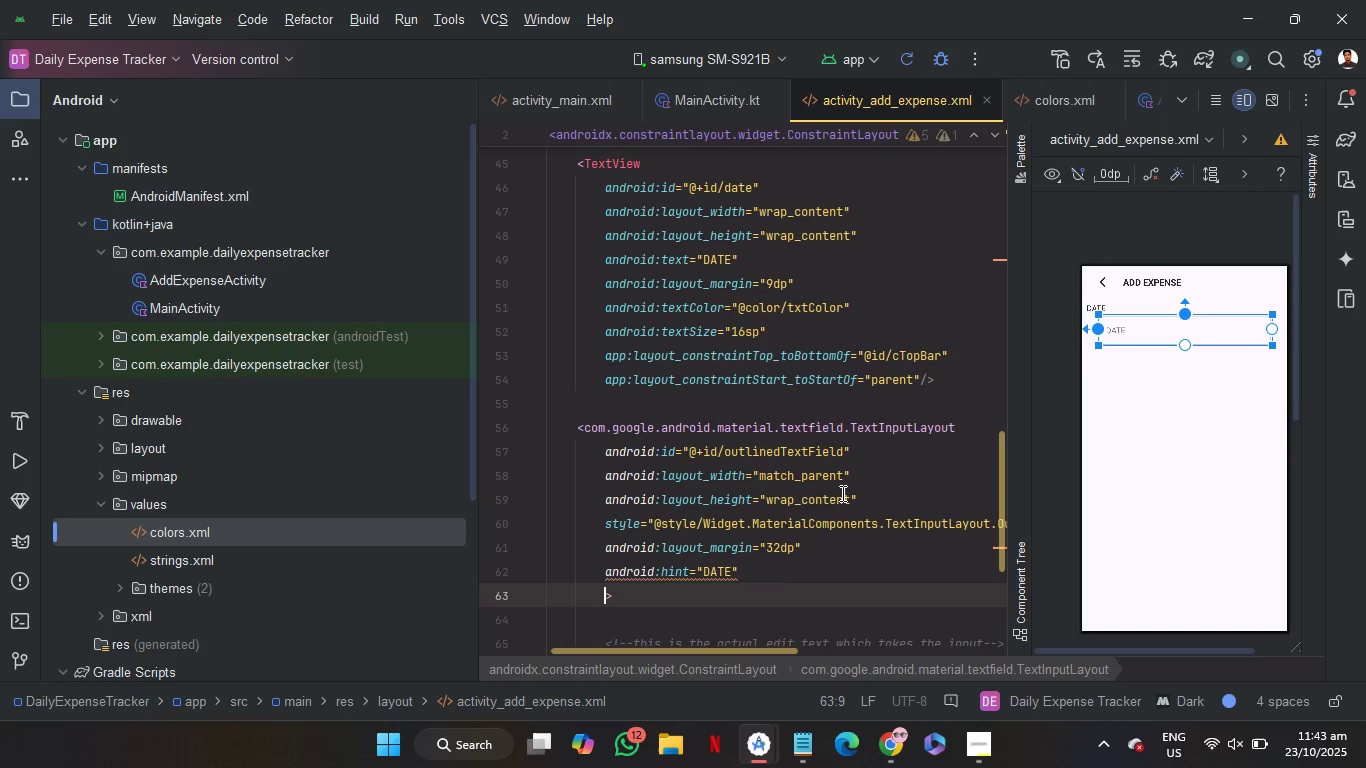 
key(Control+Z)
 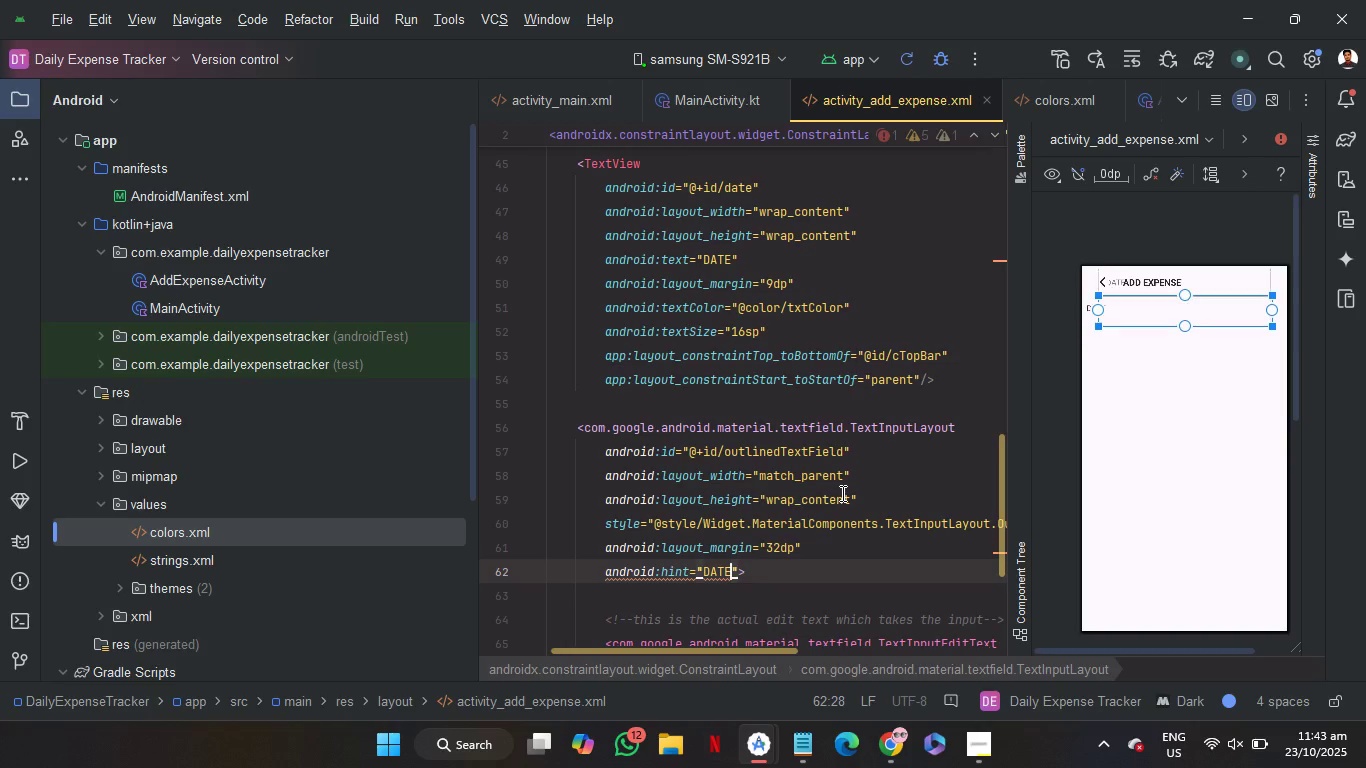 
key(Control+Z)
 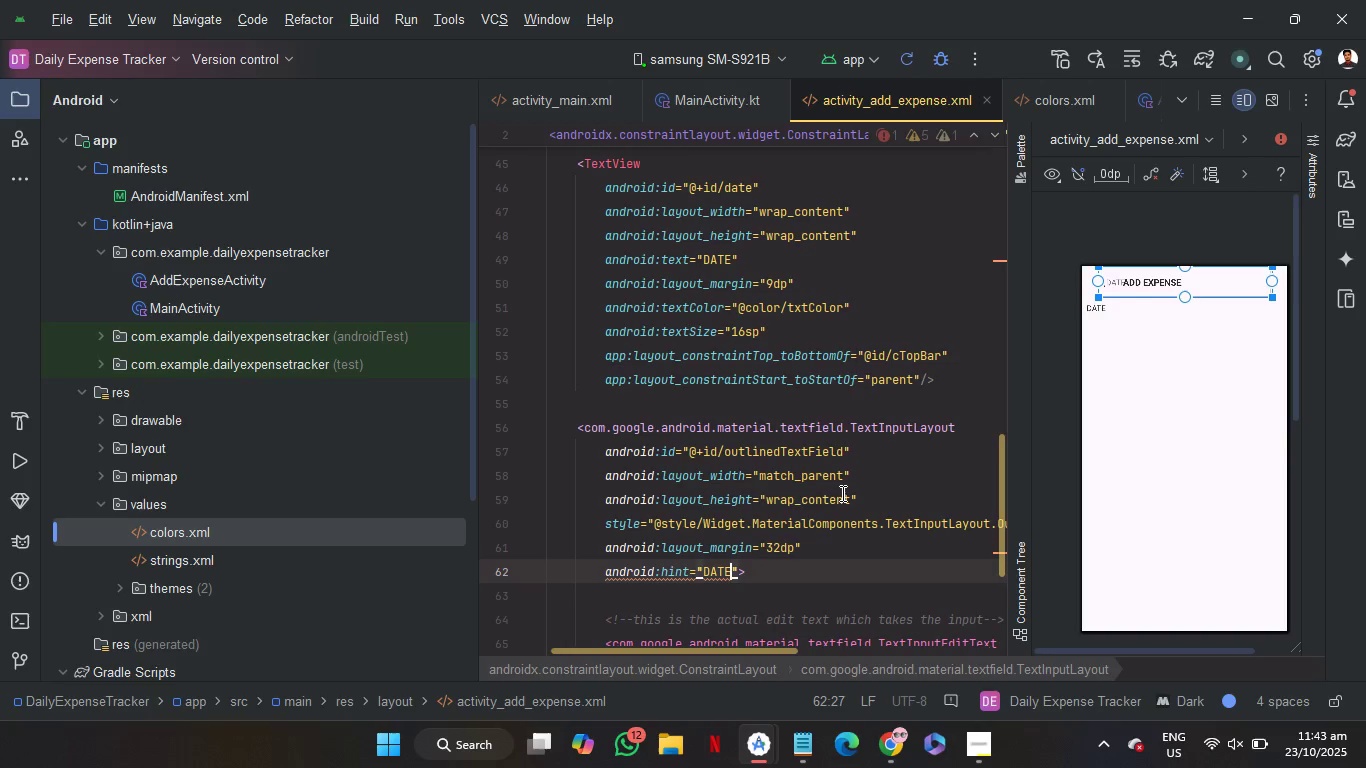 
key(Control+Z)
 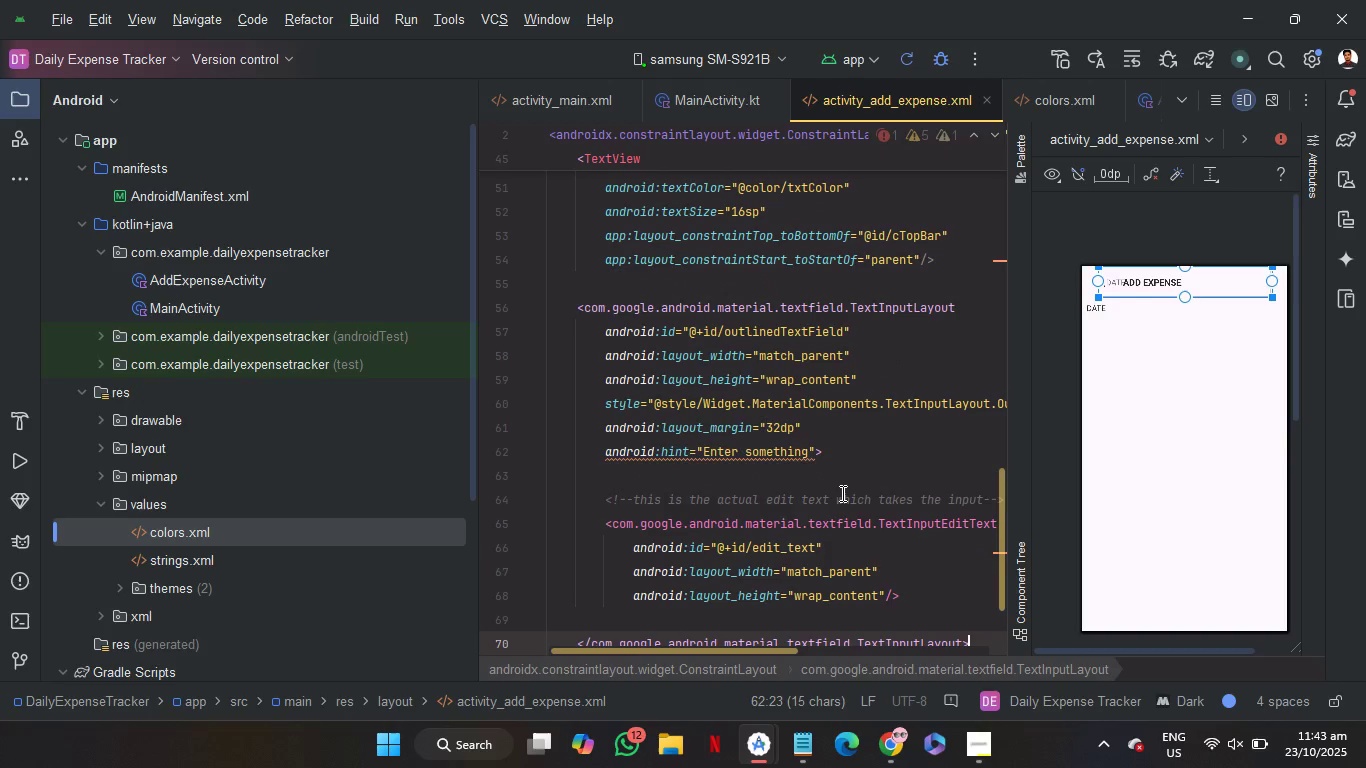 
key(Control+Z)
 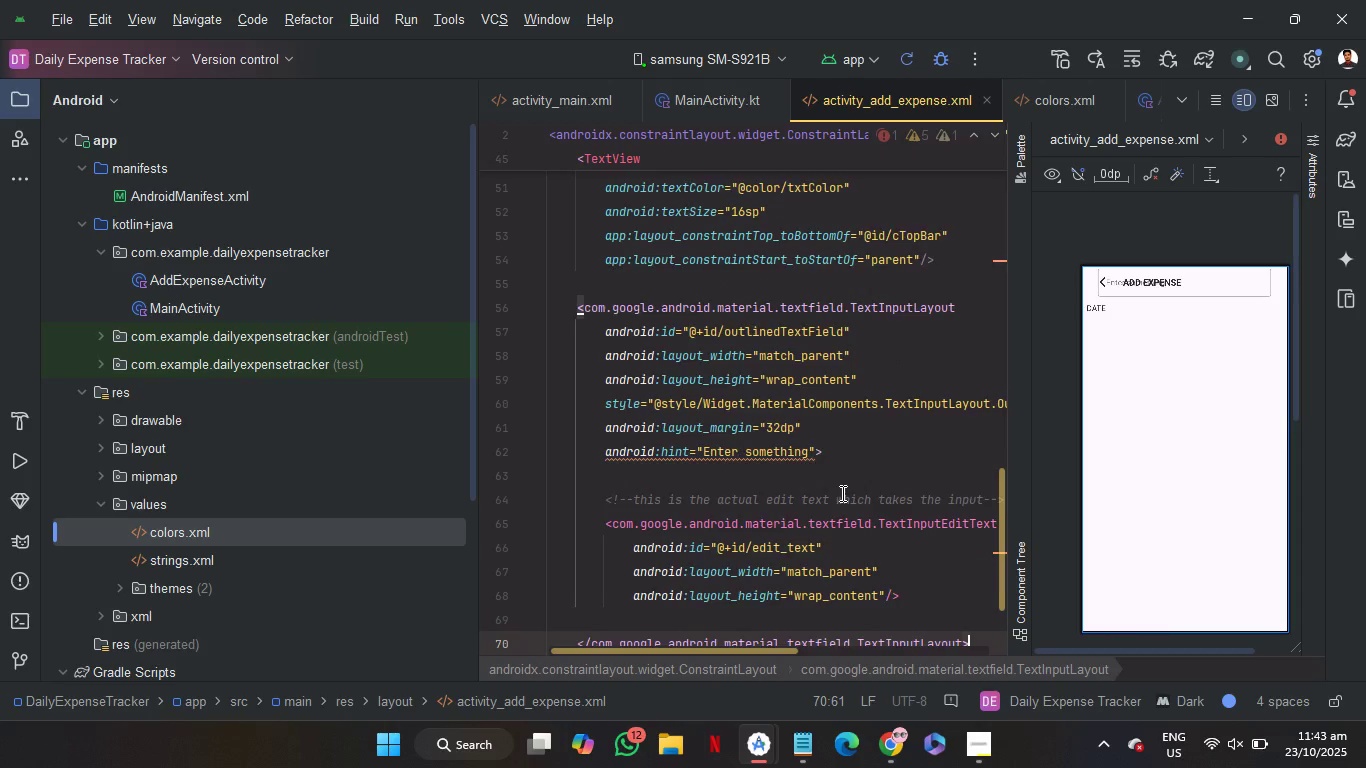 
key(Control+Z)
 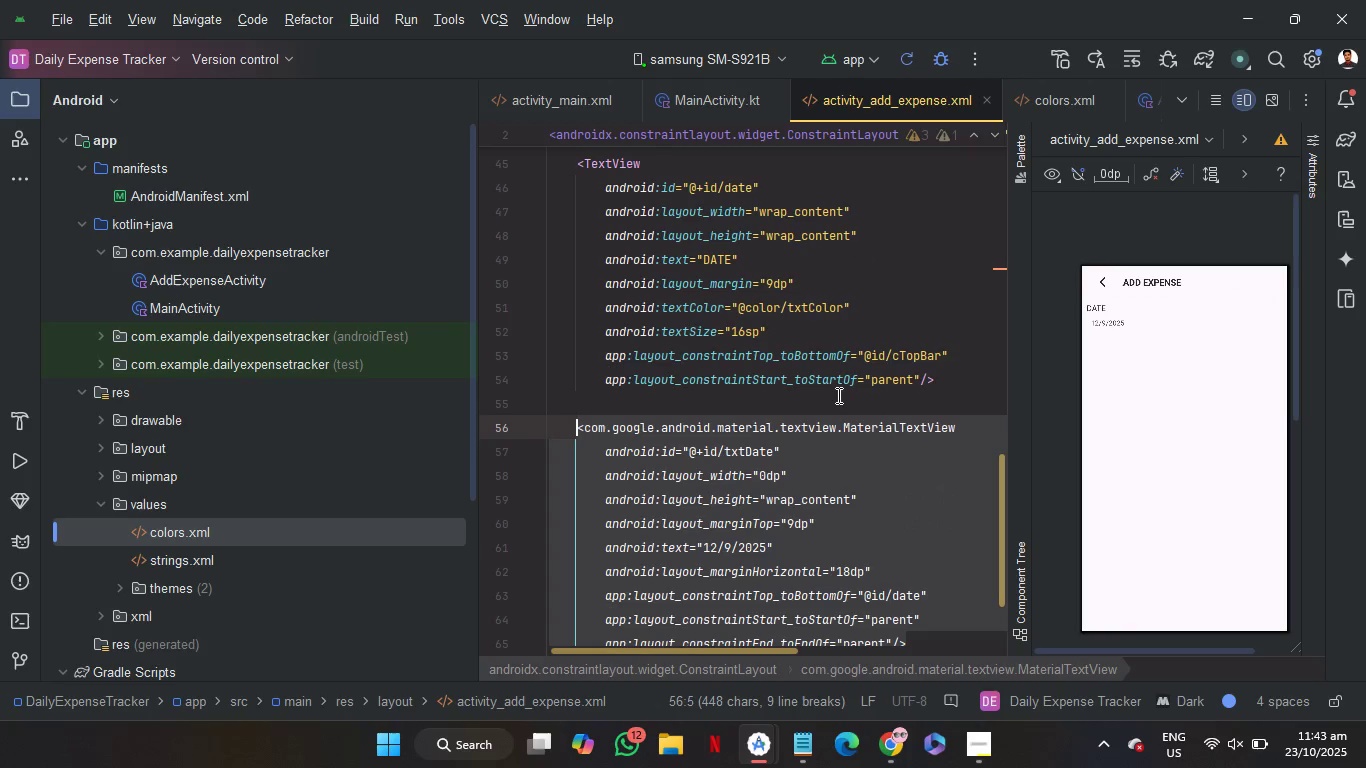 
left_click([837, 401])
 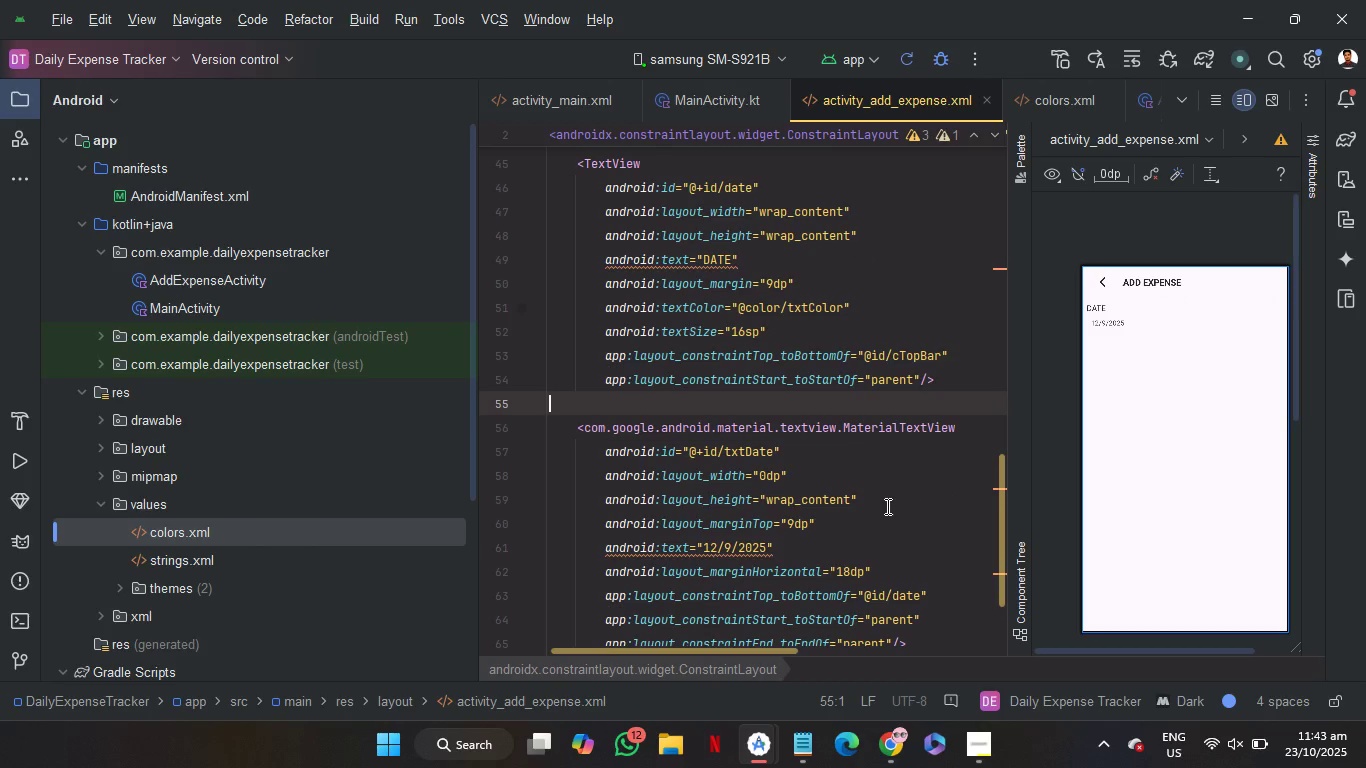 
scroll: coordinate [886, 506], scroll_direction: down, amount: 1.0
 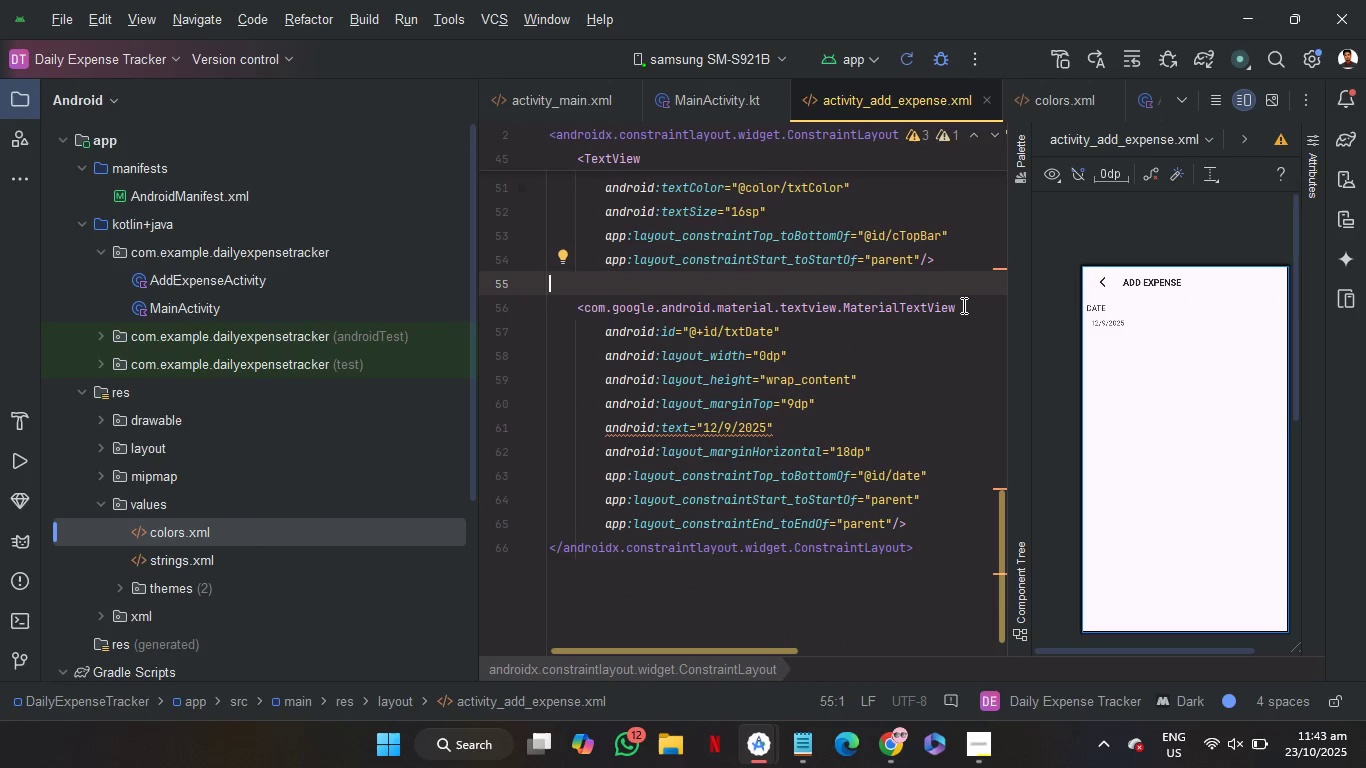 
left_click_drag(start_coordinate=[960, 305], to_coordinate=[602, 310])
 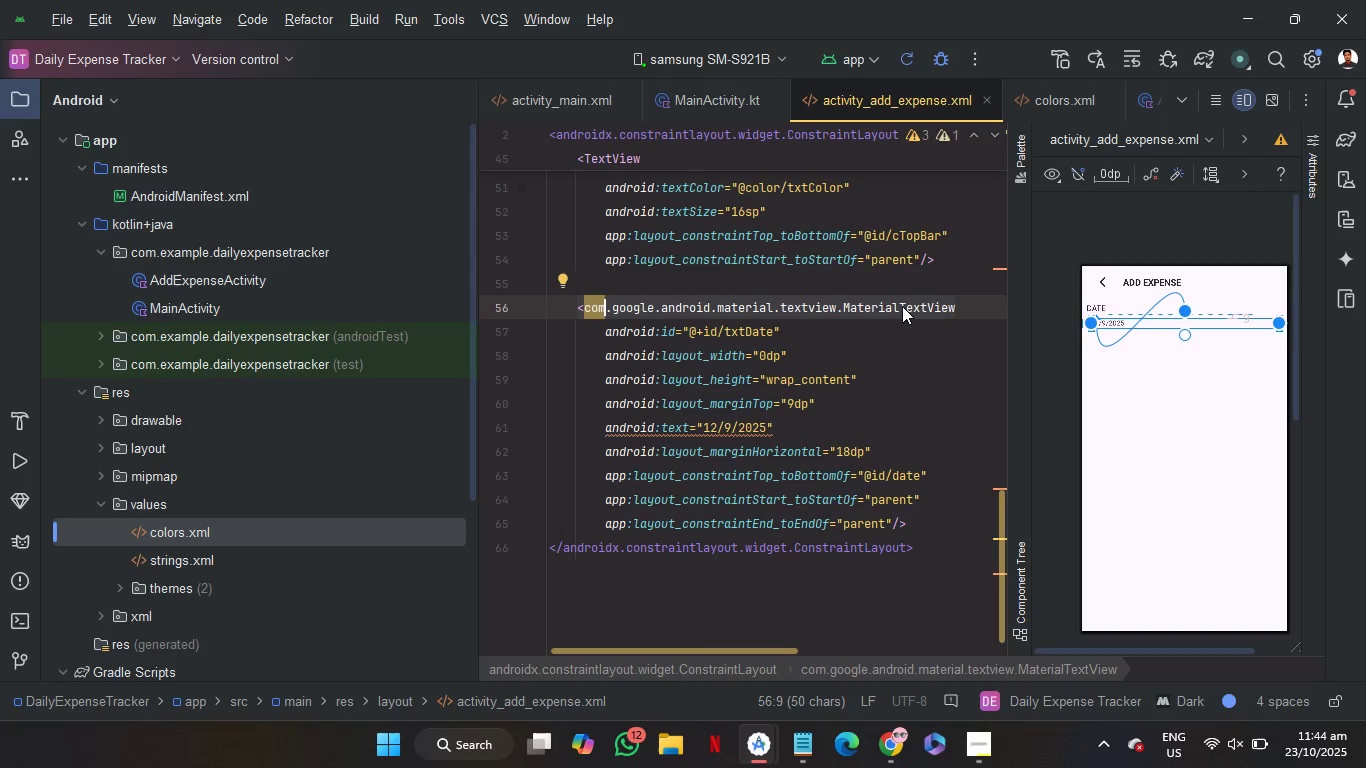 
left_click([902, 306])
 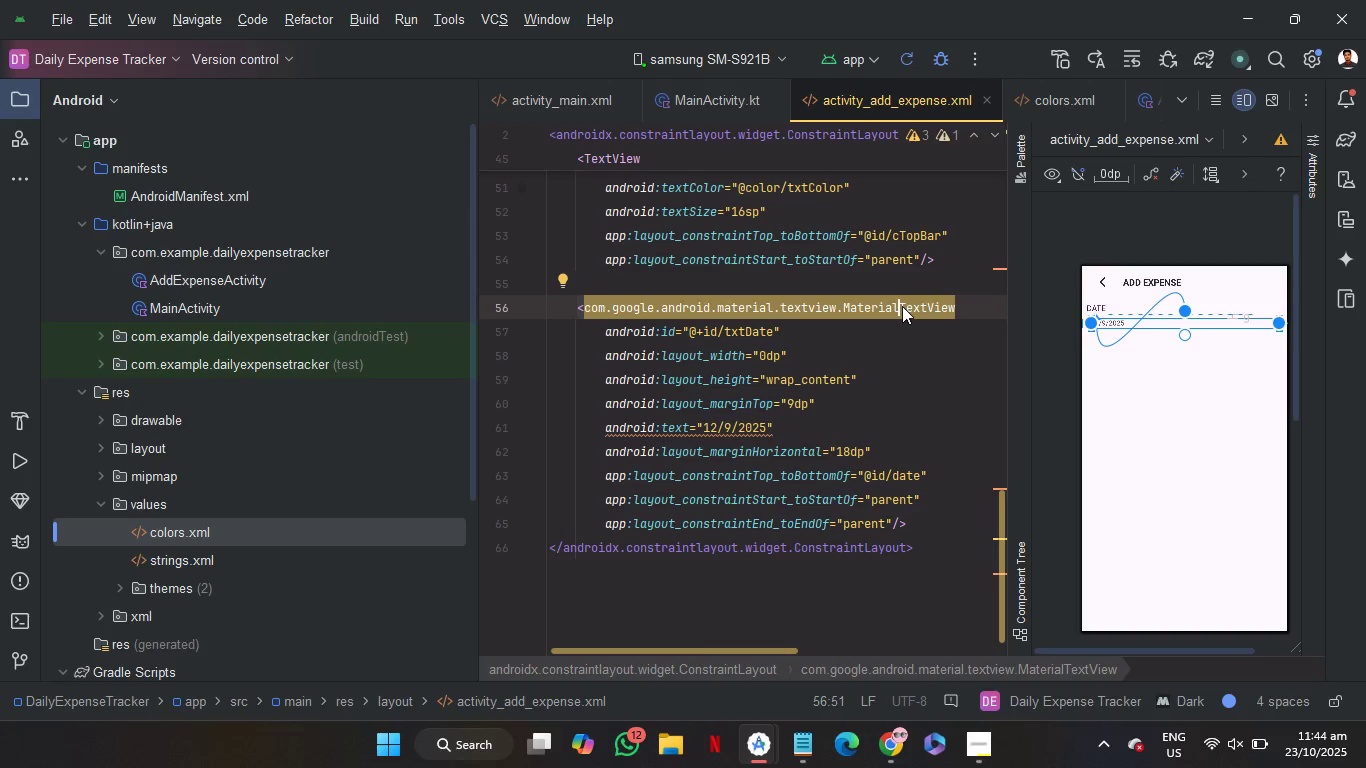 
hold_key(key=ArrowLeft, duration=1.51)
 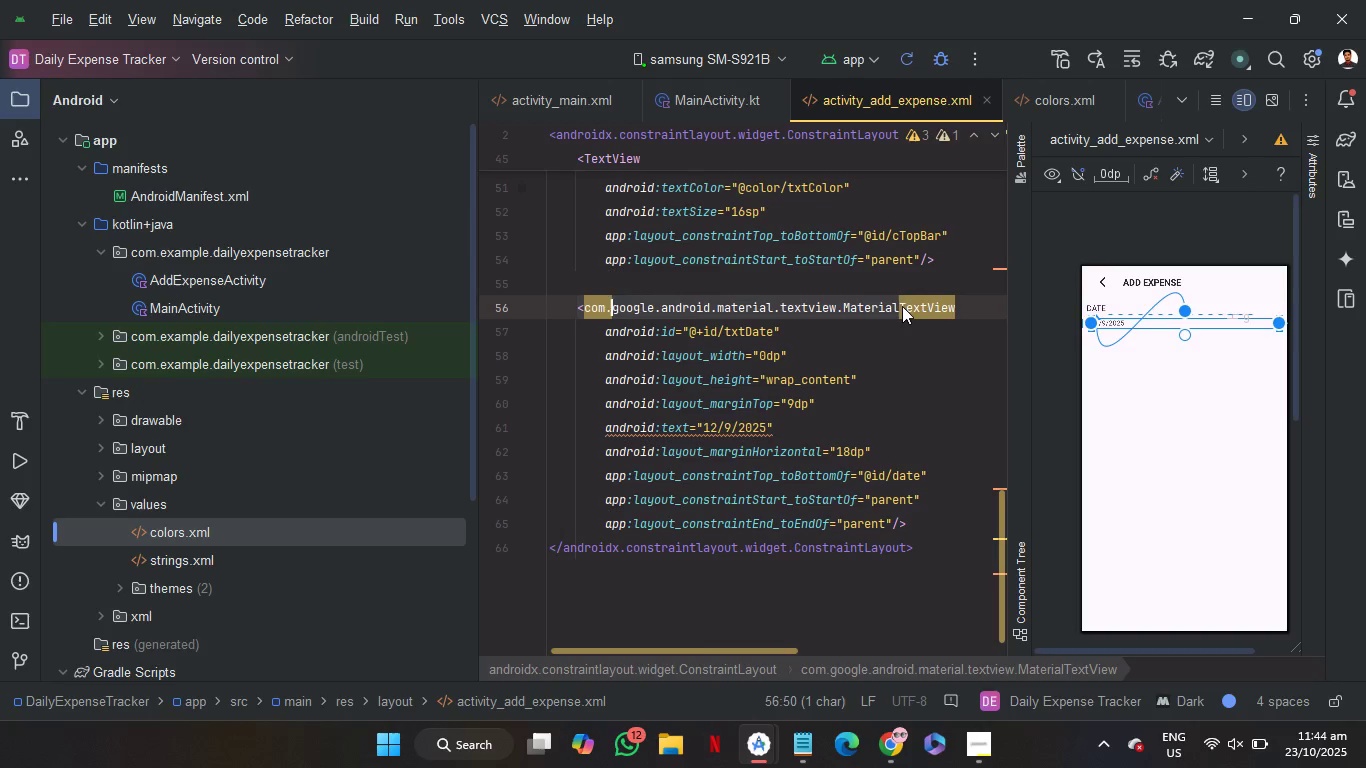 
hold_key(key=ArrowLeft, duration=0.61)
 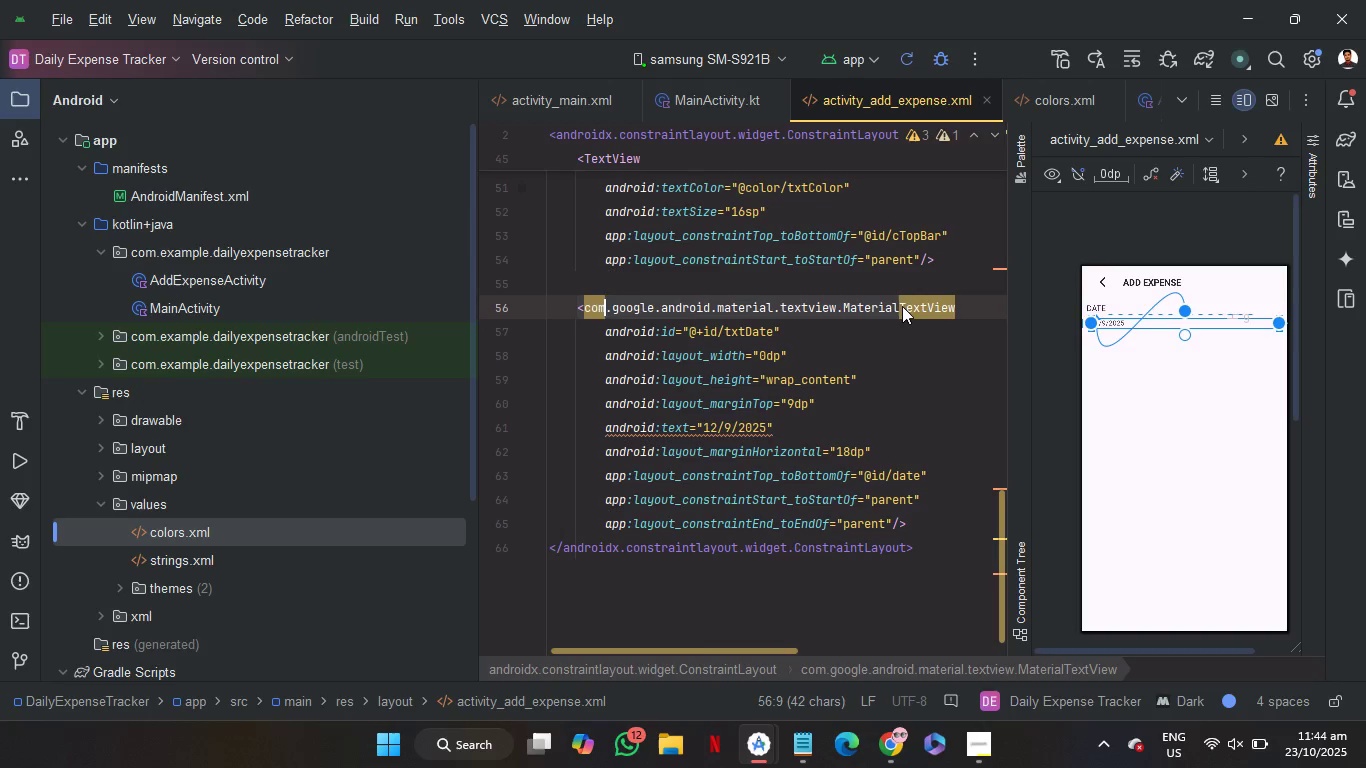 
key(Shift+ArrowLeft)
 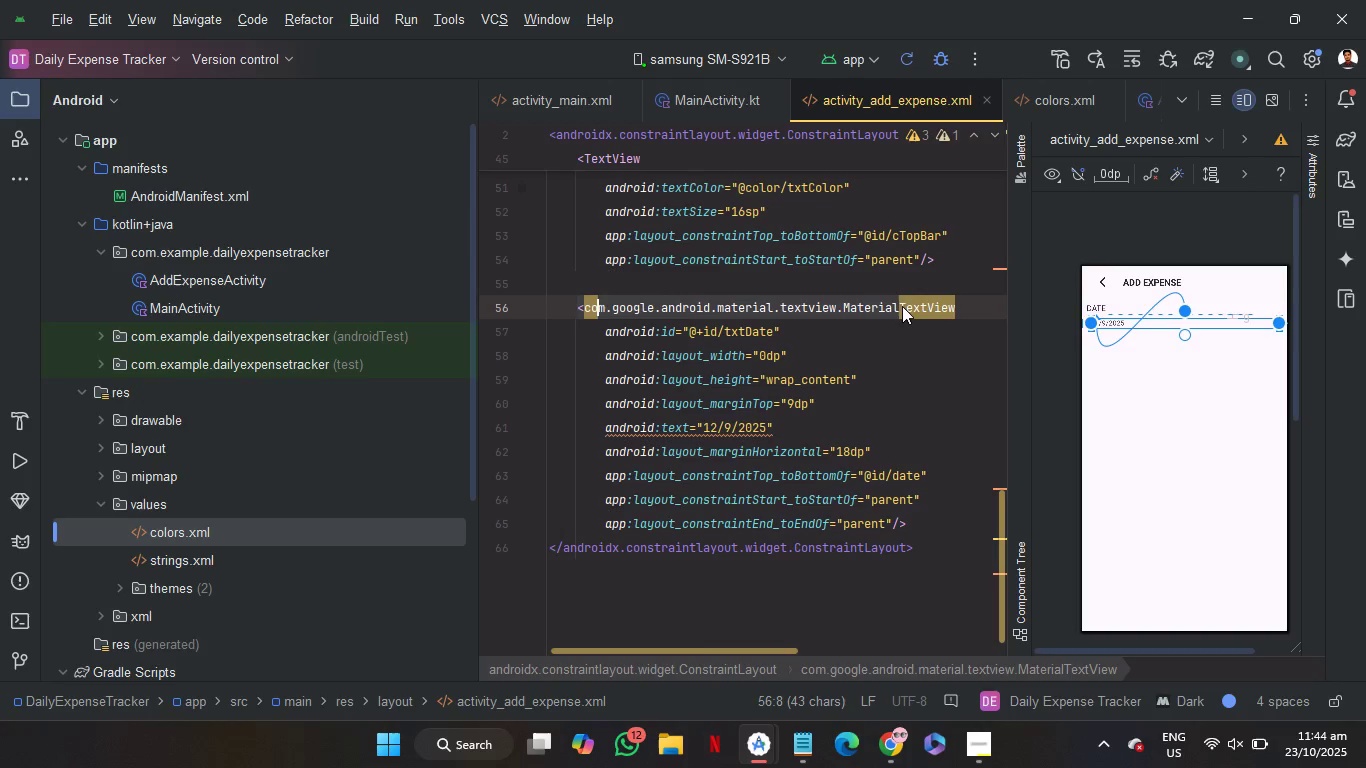 
key(Shift+ArrowLeft)
 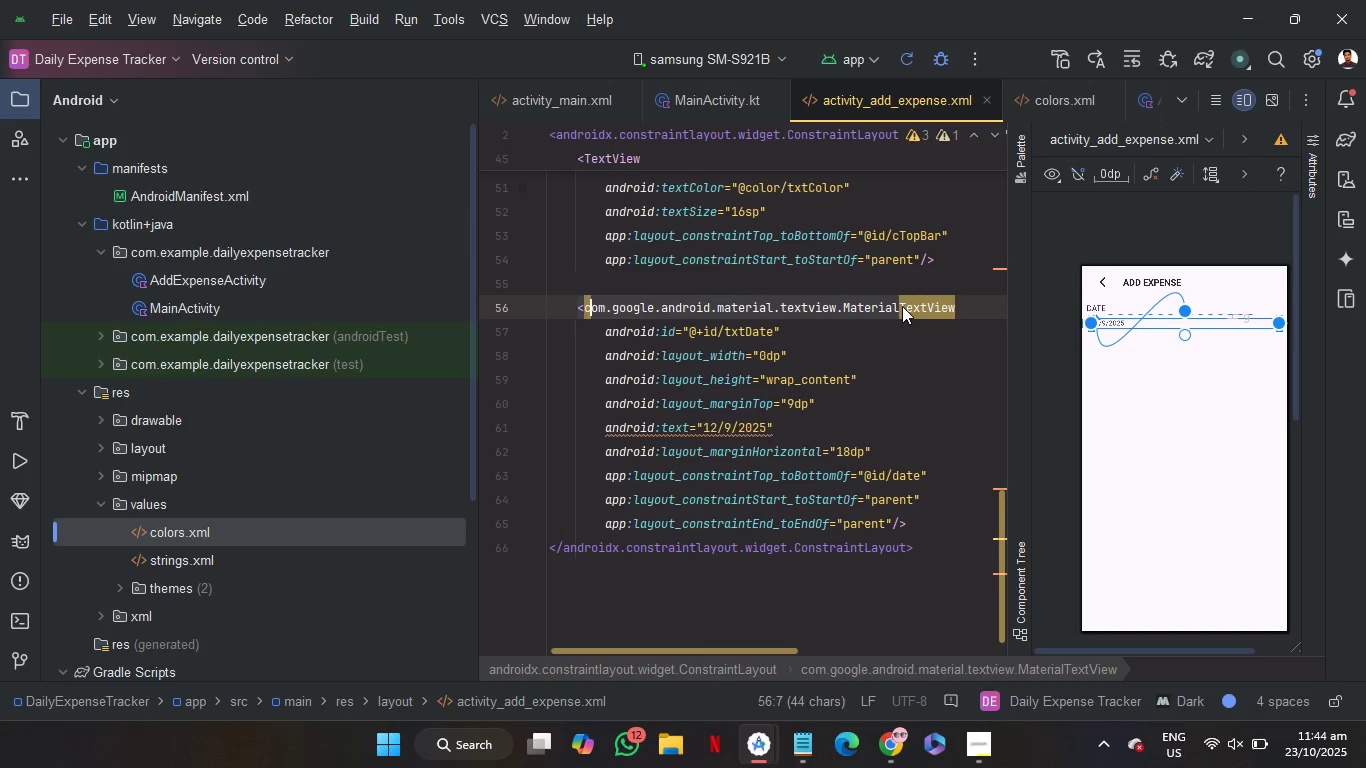 
key(Shift+ArrowLeft)
 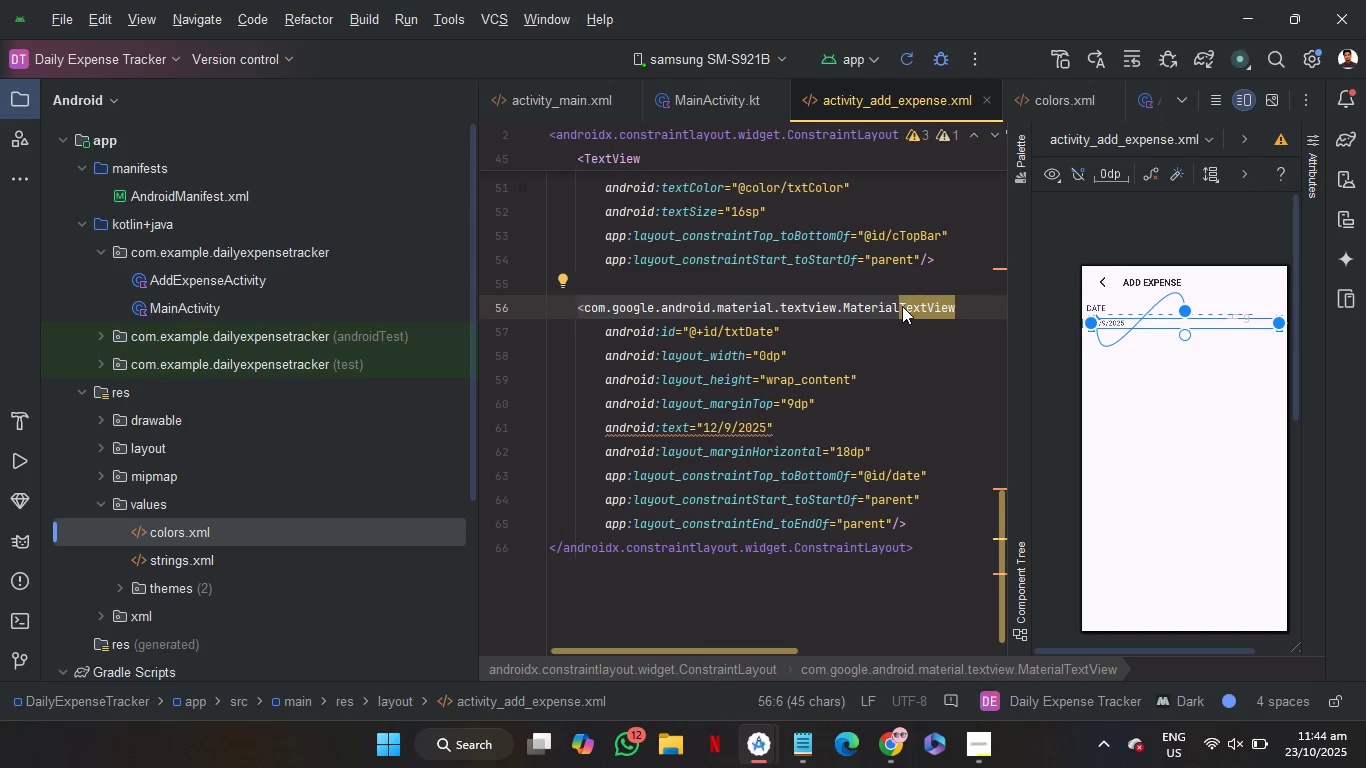 
key(Backspace)
 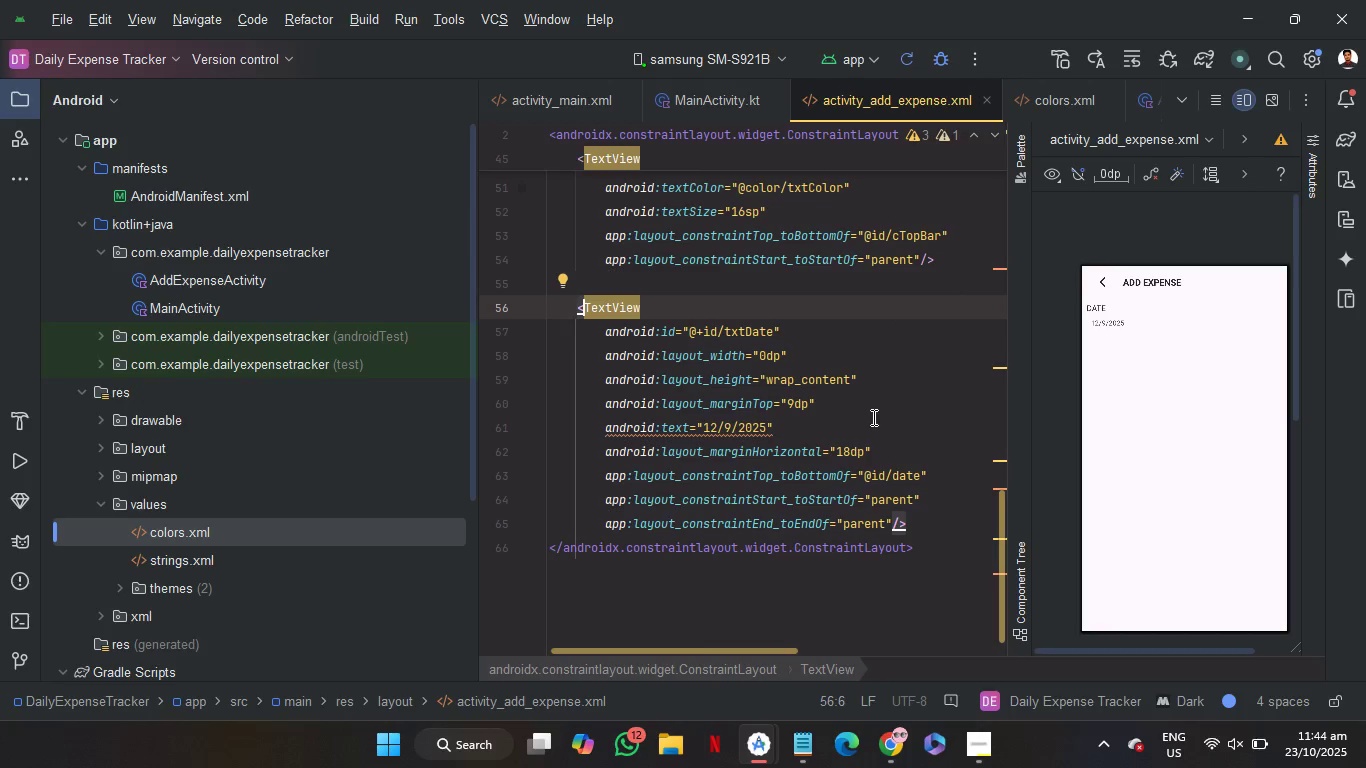 
left_click([874, 424])
 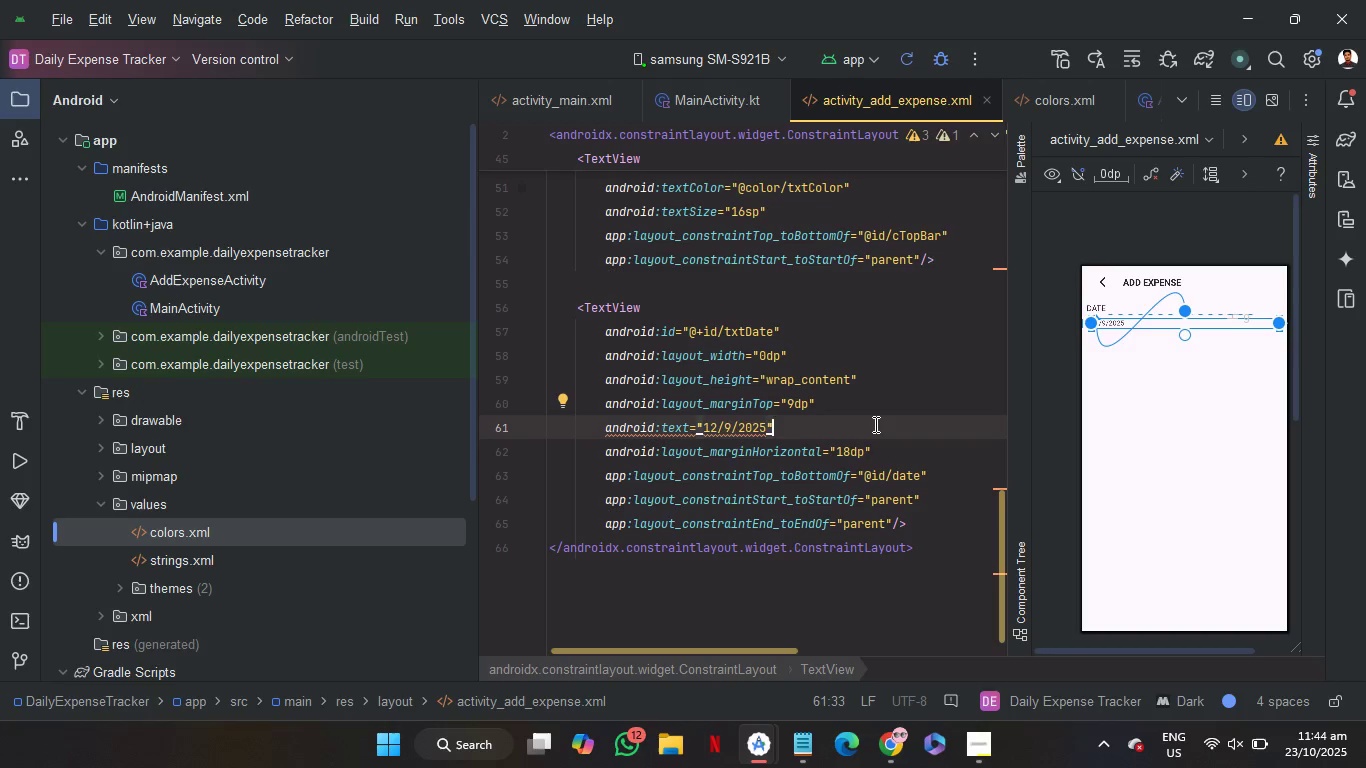 
wait(8.27)
 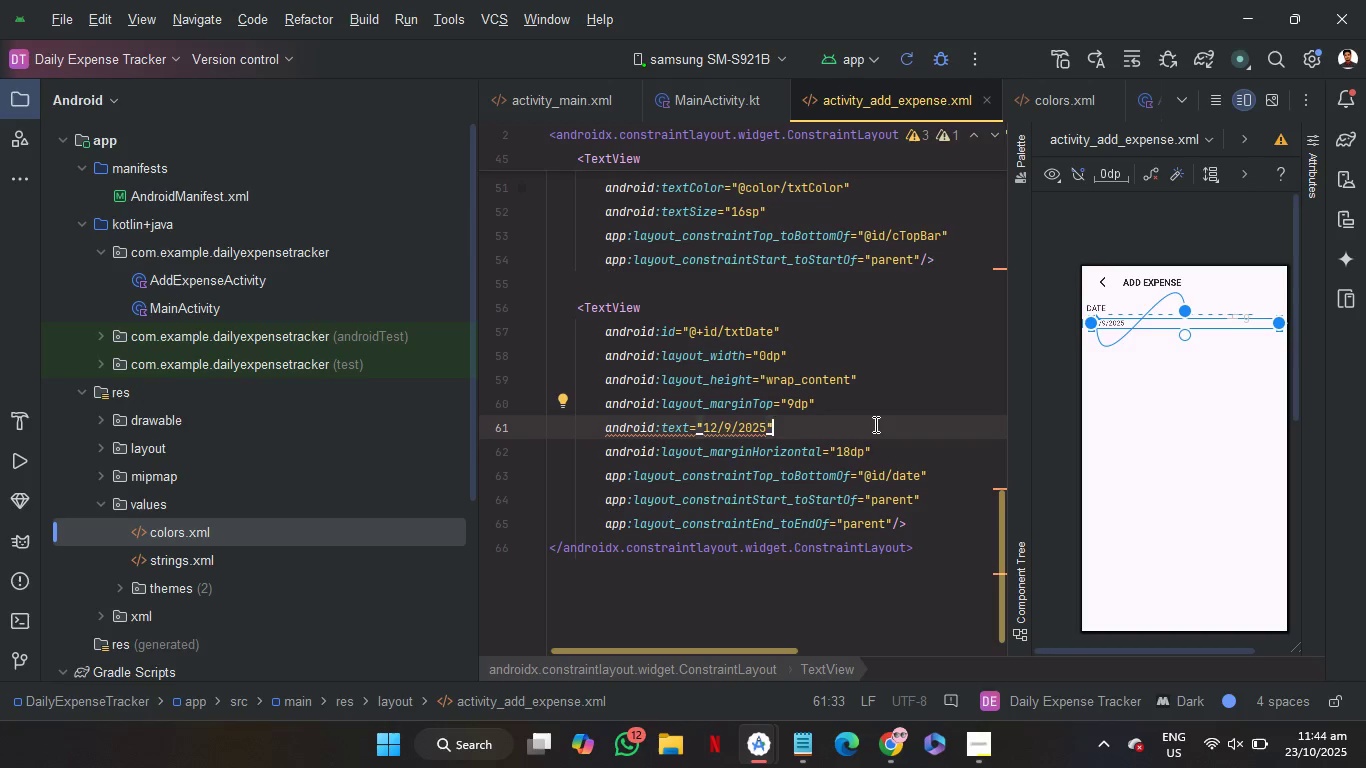 
left_click([954, 656])
 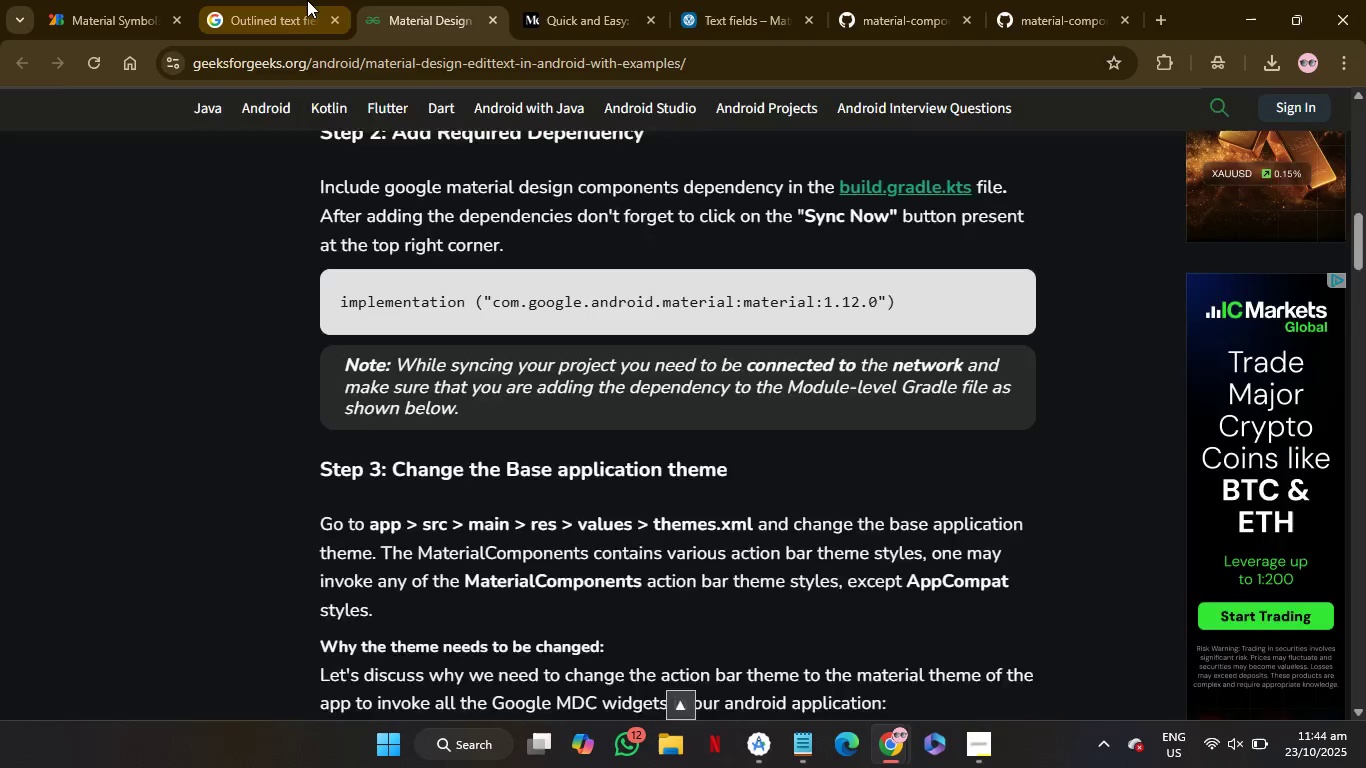 
left_click([307, 0])
 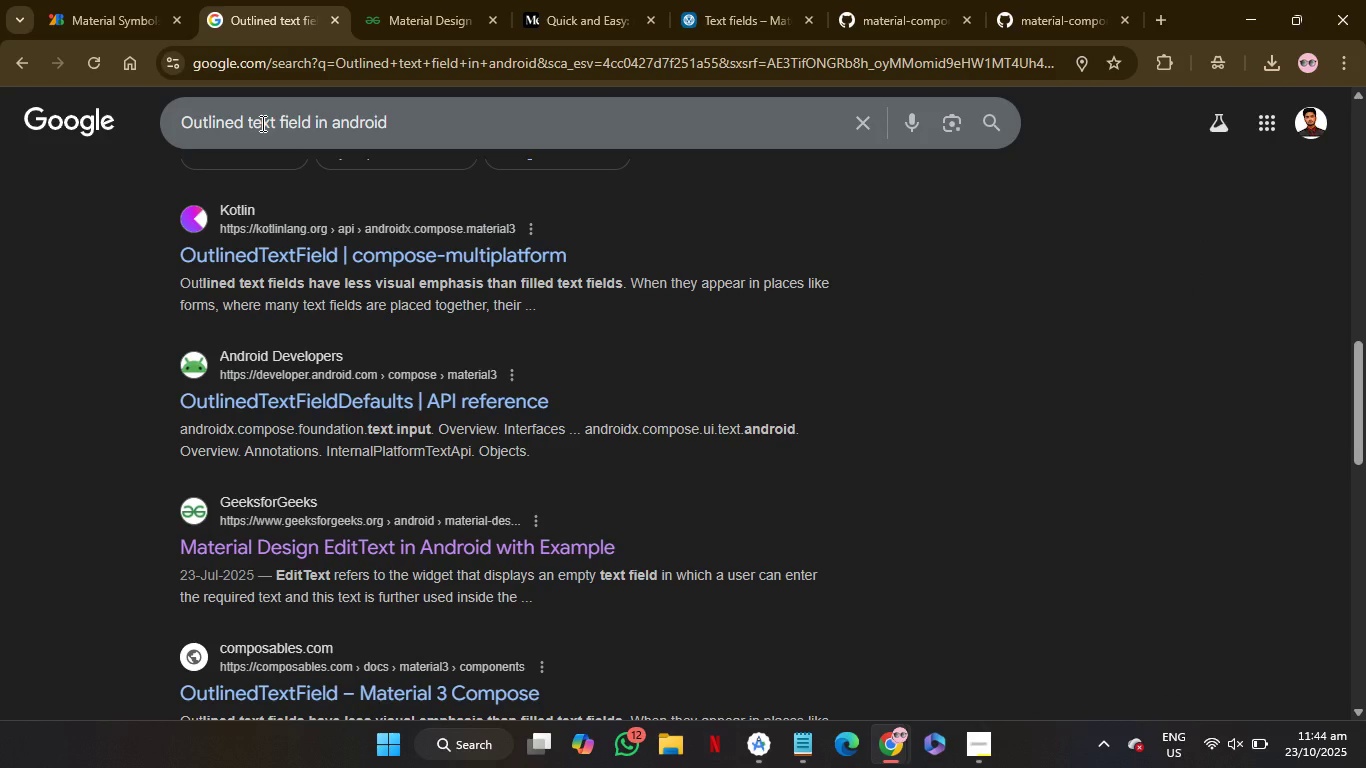 
left_click_drag(start_coordinate=[261, 123], to_coordinate=[275, 120])
 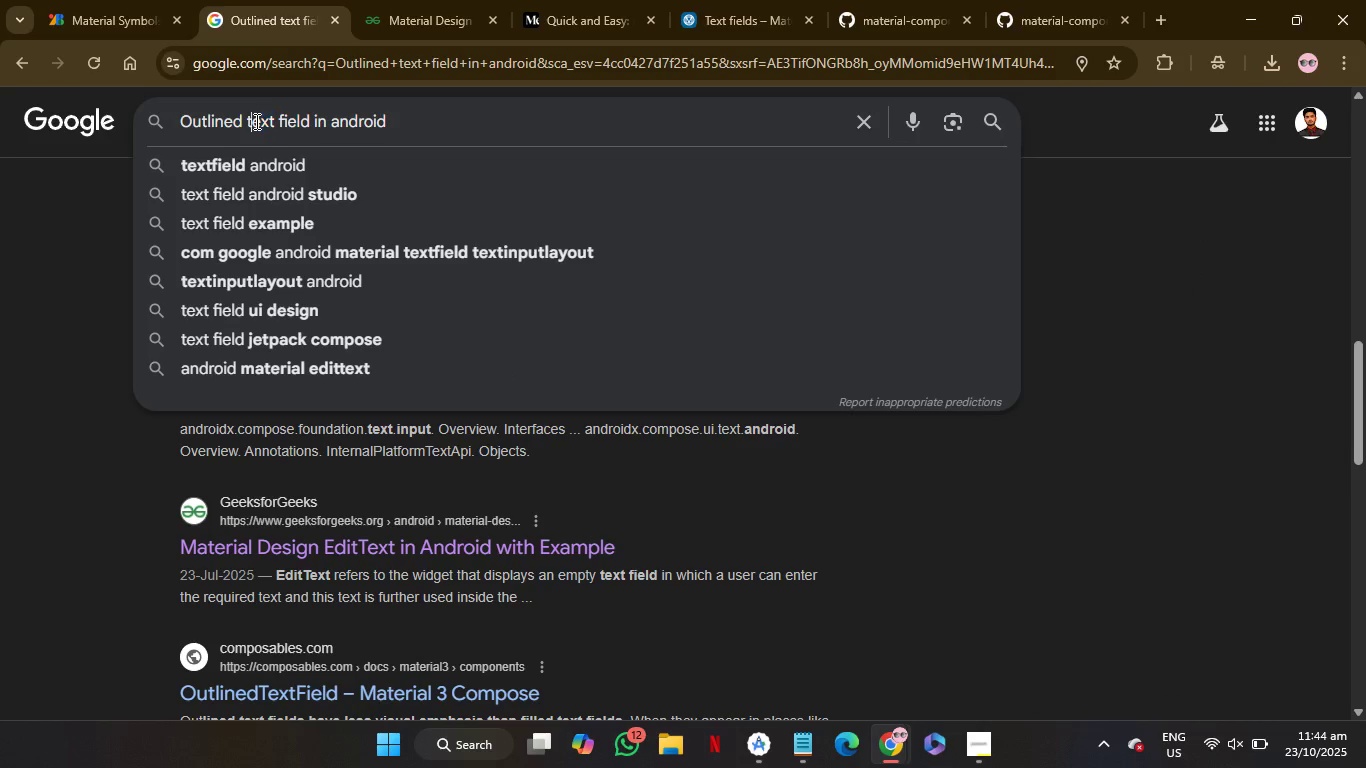 
left_click([255, 121])
 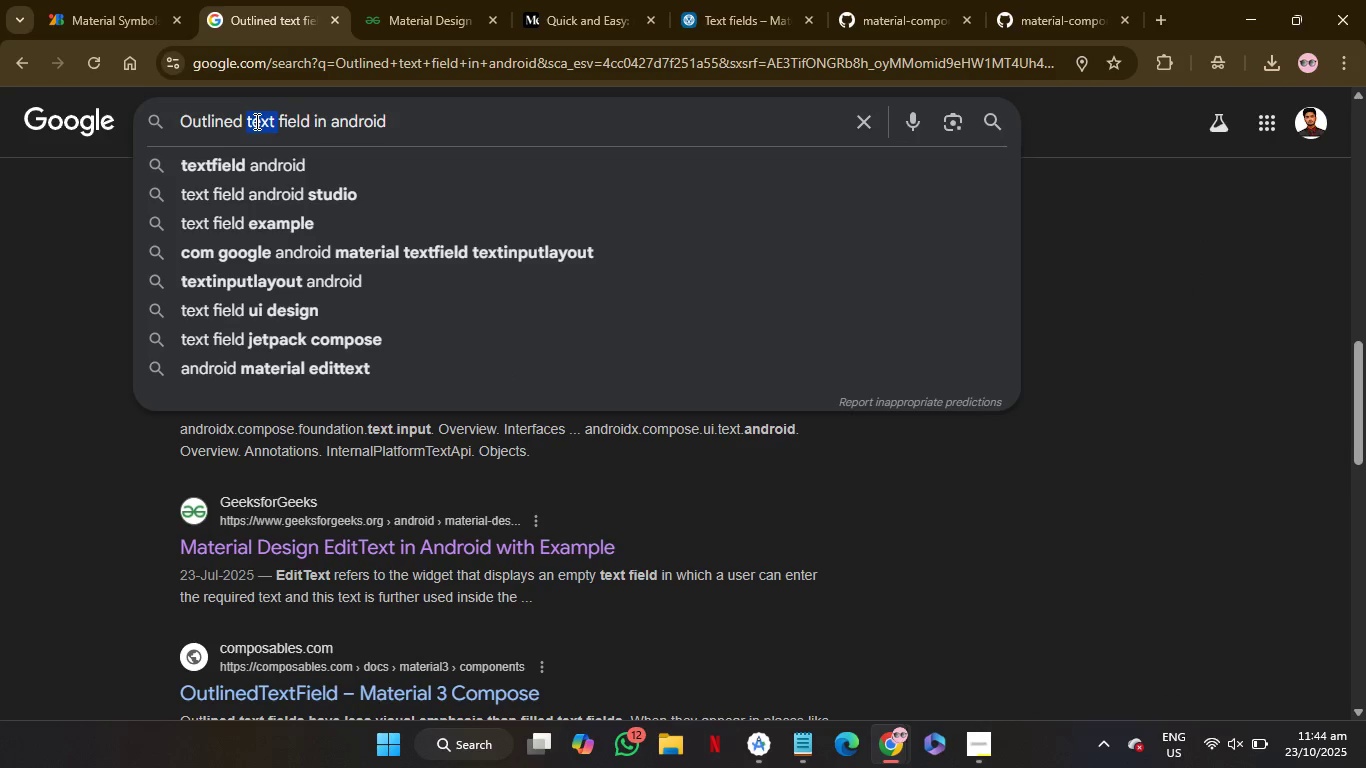 
left_click_drag(start_coordinate=[255, 121], to_coordinate=[288, 116])
 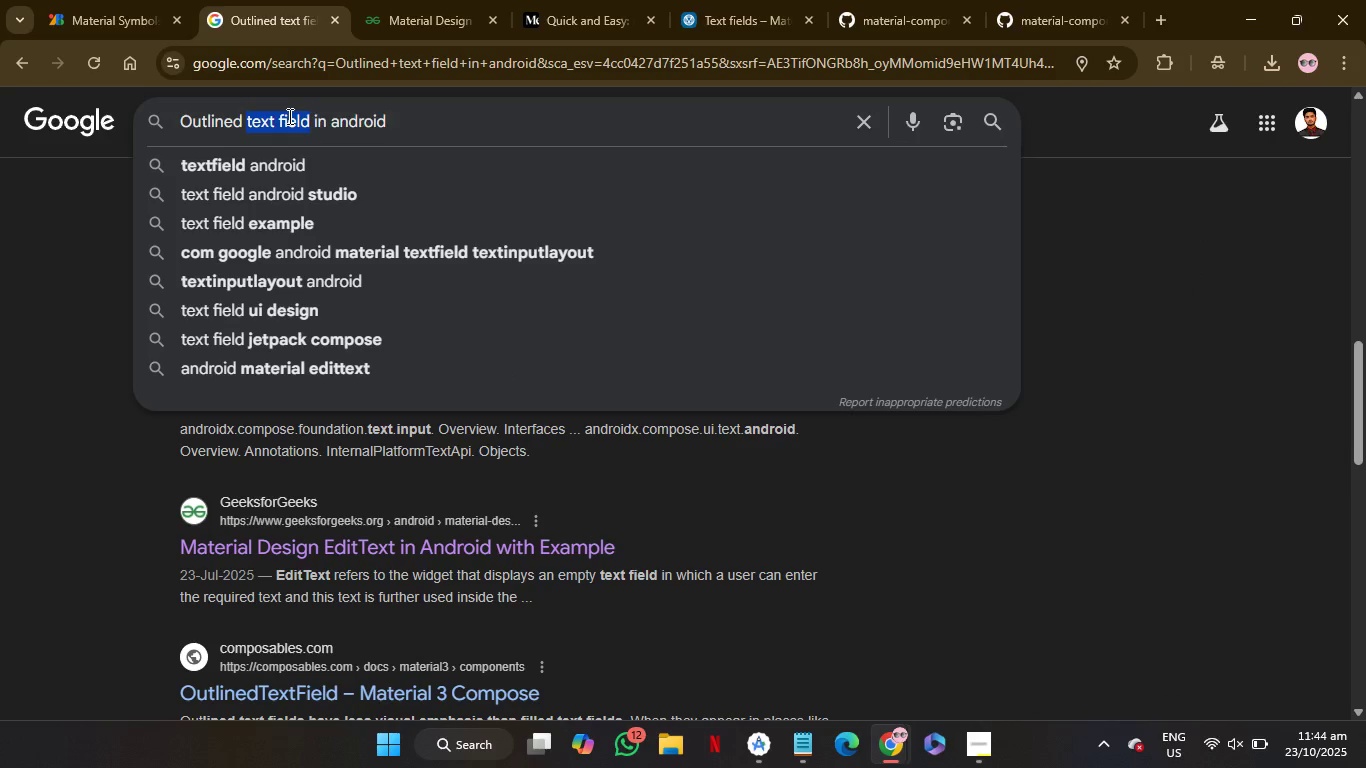 
type(ba)
 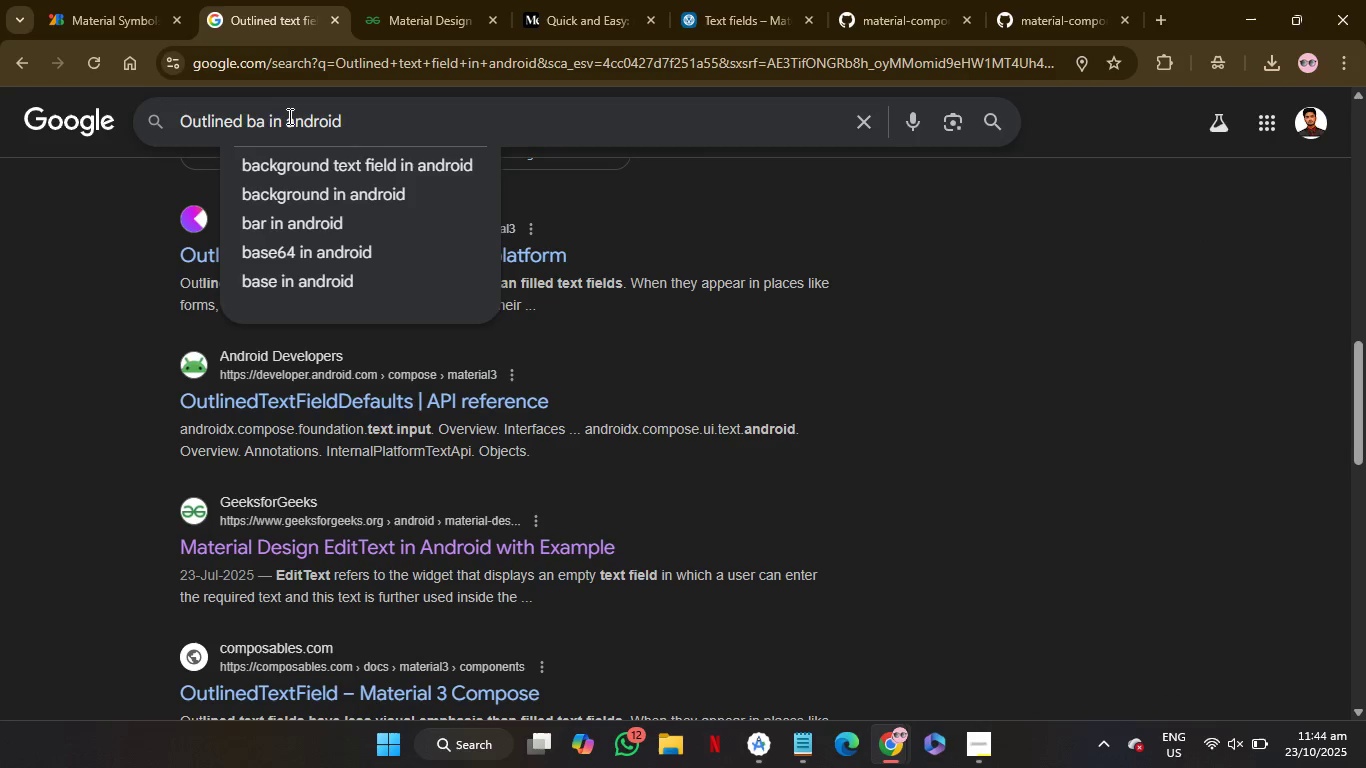 
key(ArrowDown)
 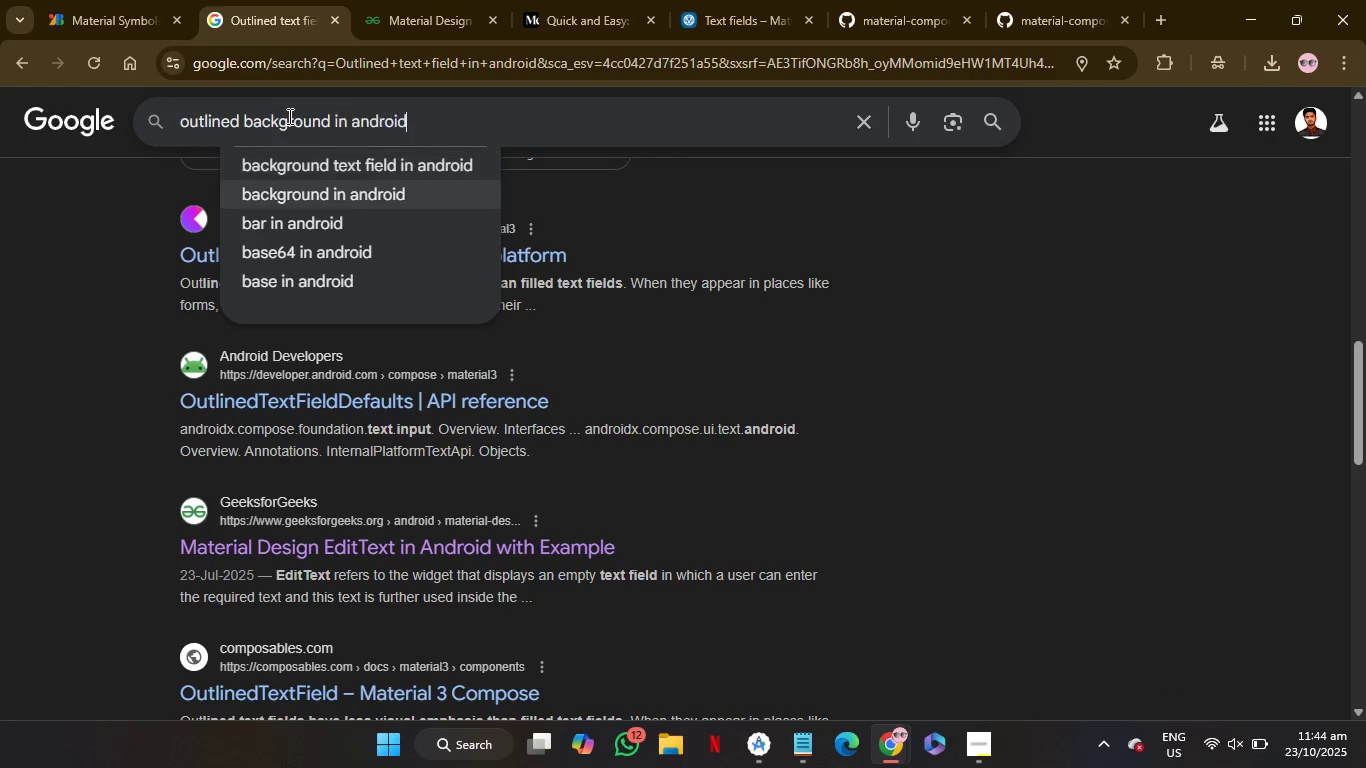 
key(ArrowDown)
 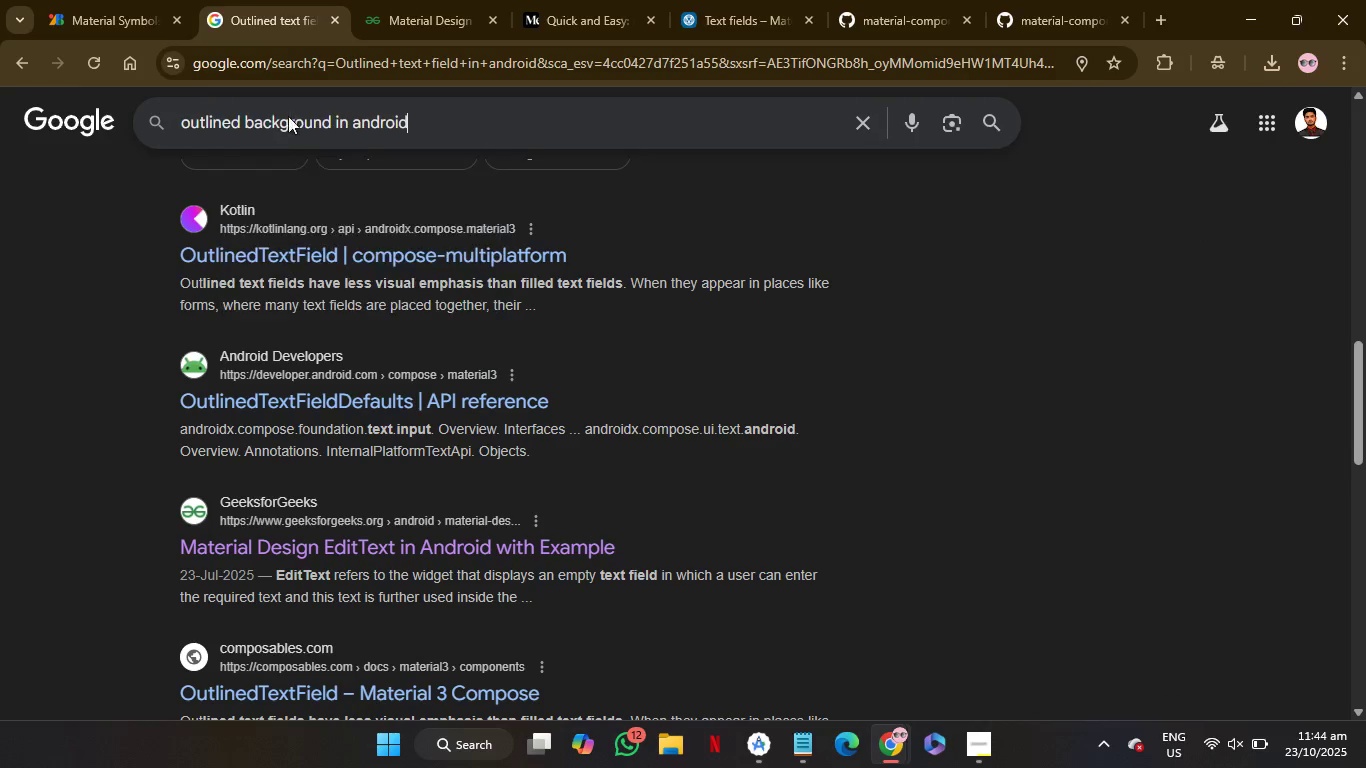 
key(Enter)
 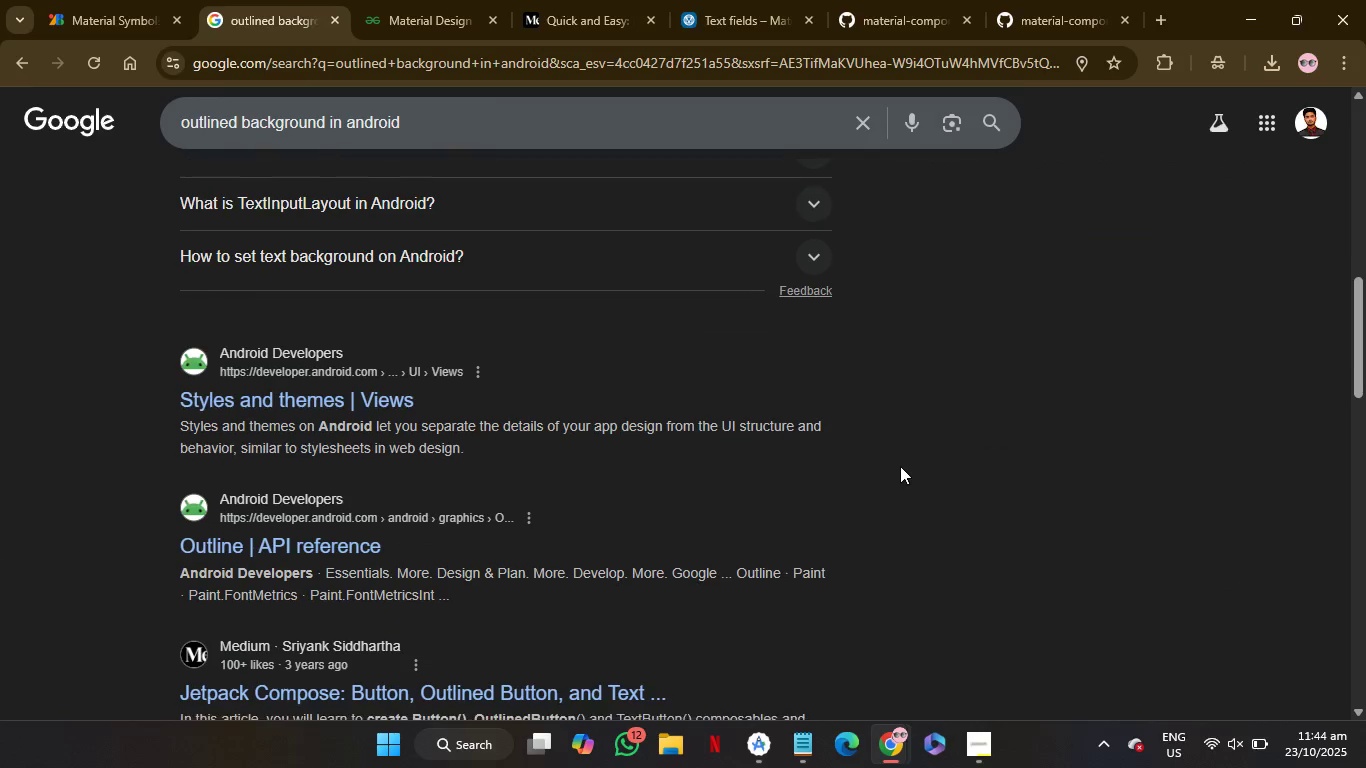 
wait(10.74)
 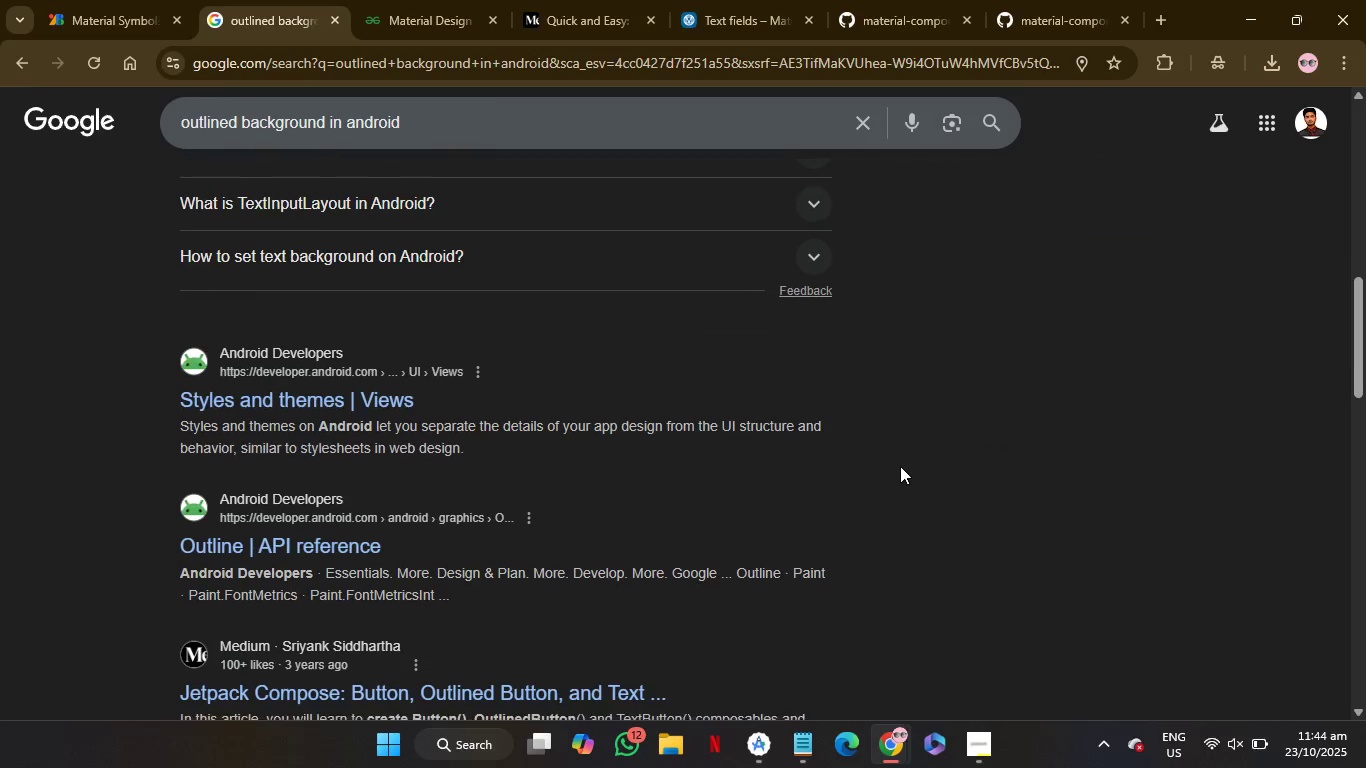 
right_click([551, 410])
 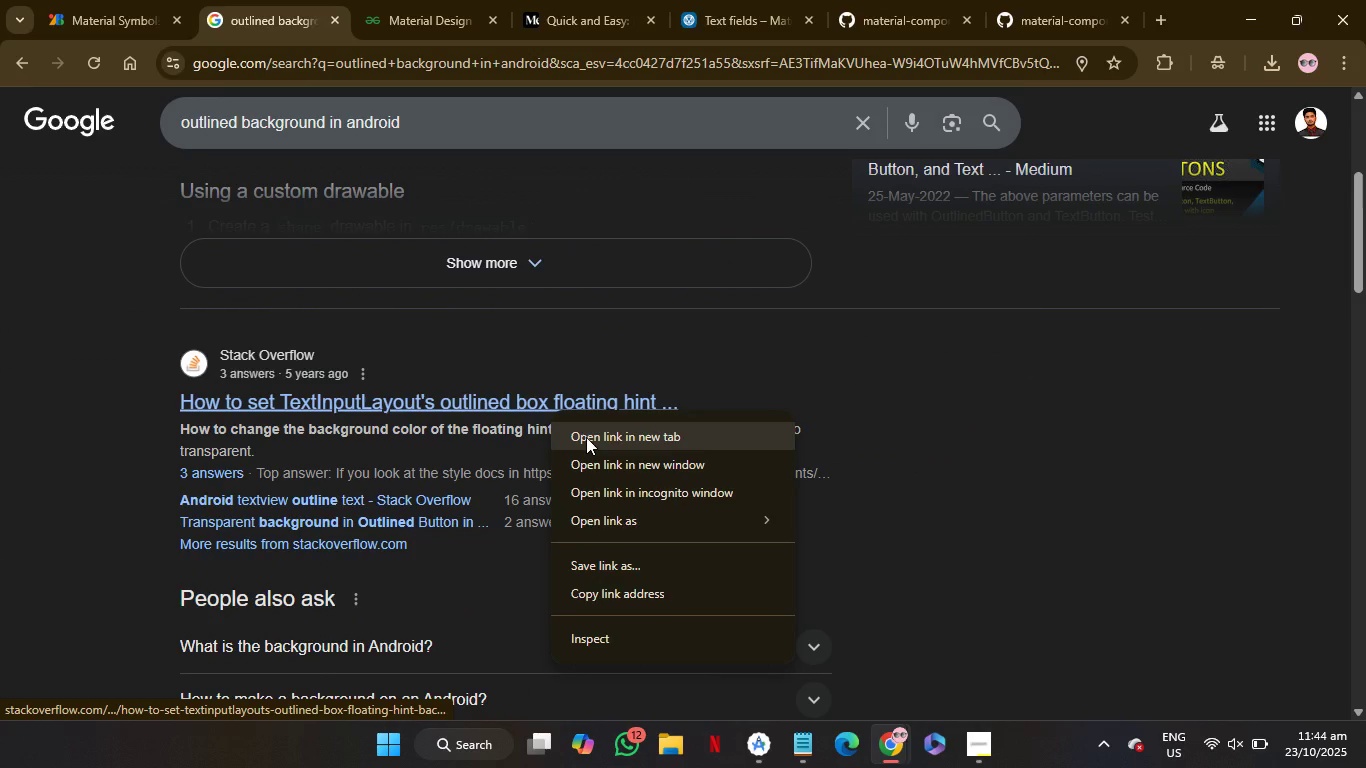 
left_click([586, 437])
 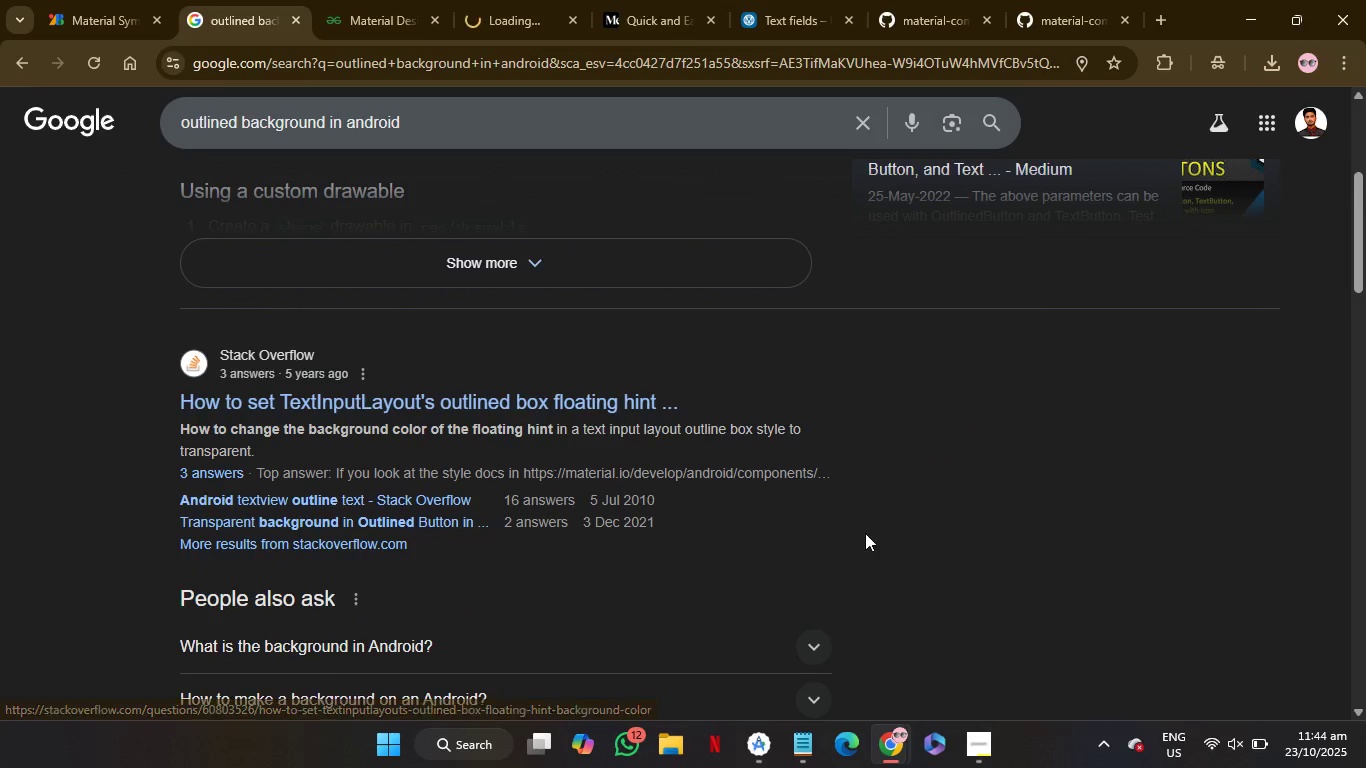 
mouse_move([863, 494])
 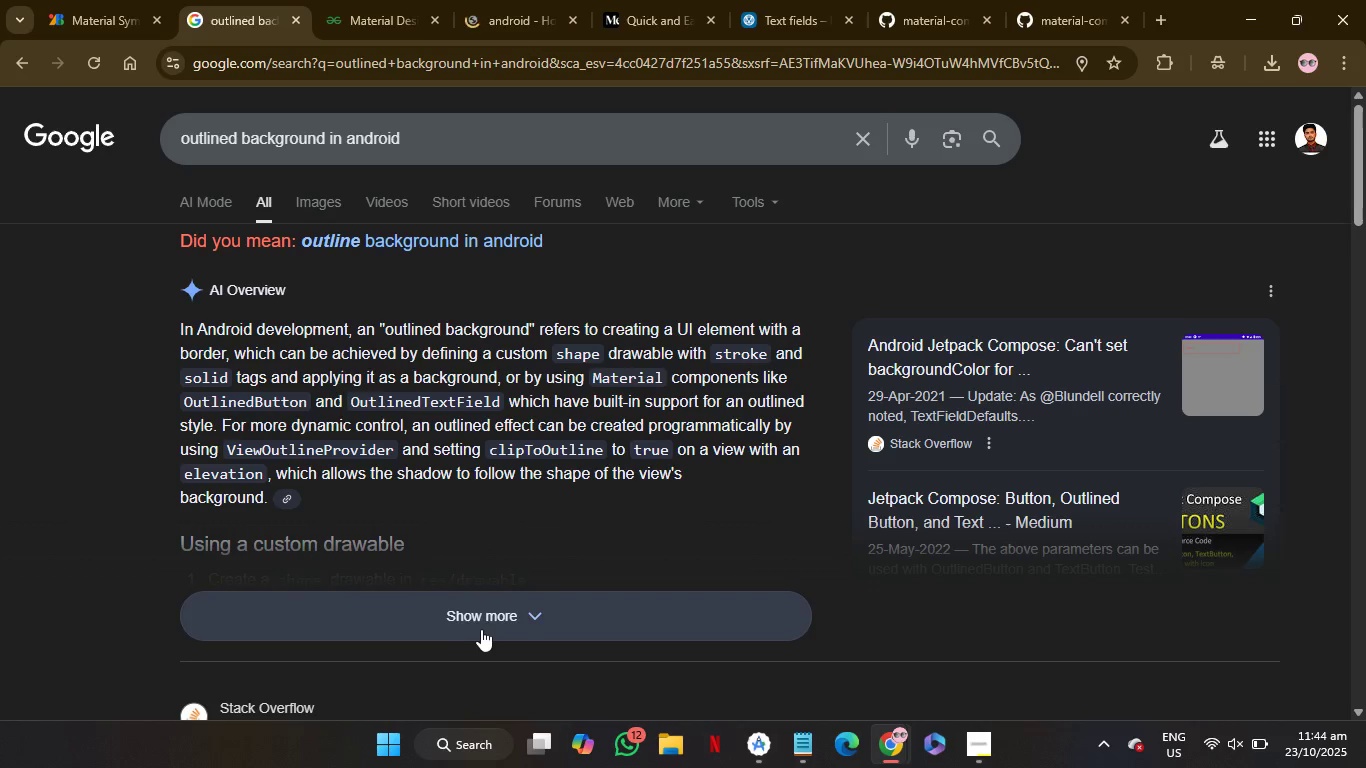 
left_click([481, 629])
 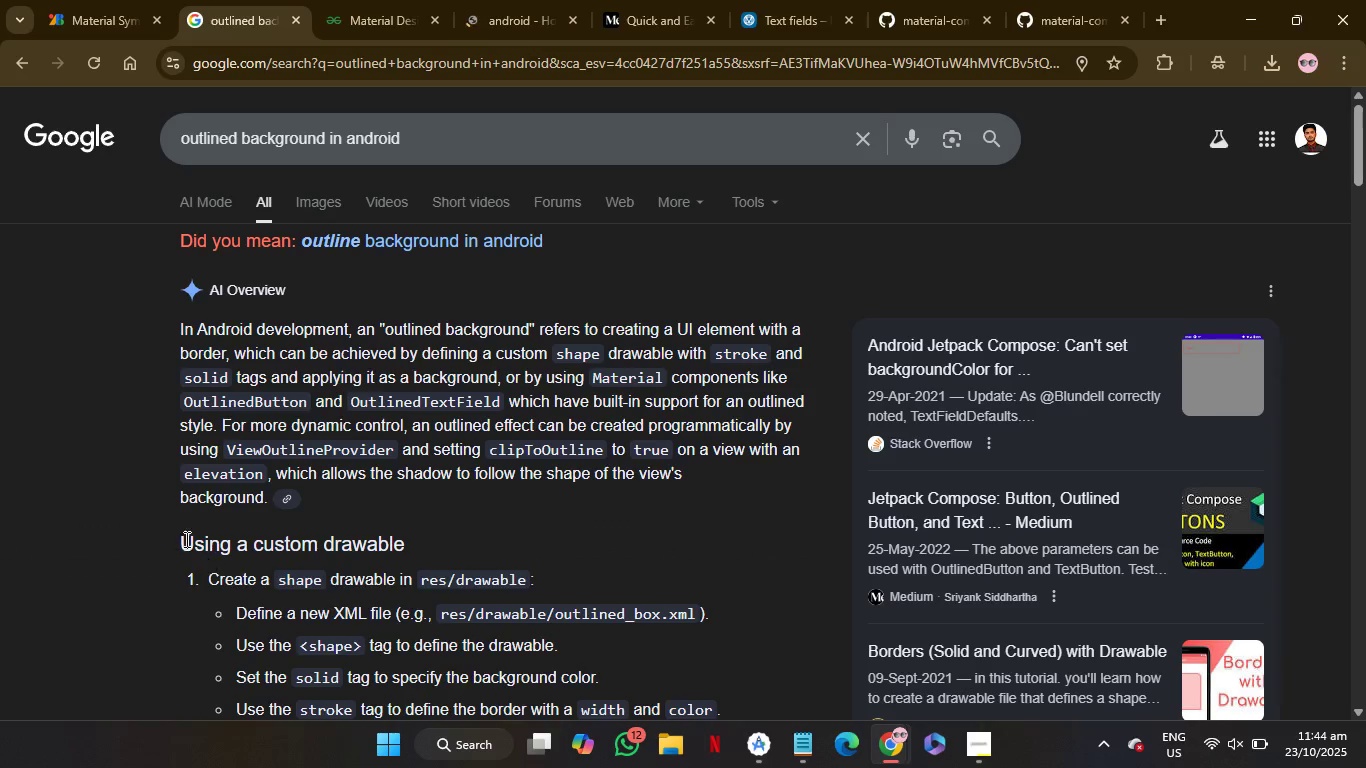 
mouse_move([166, 516])
 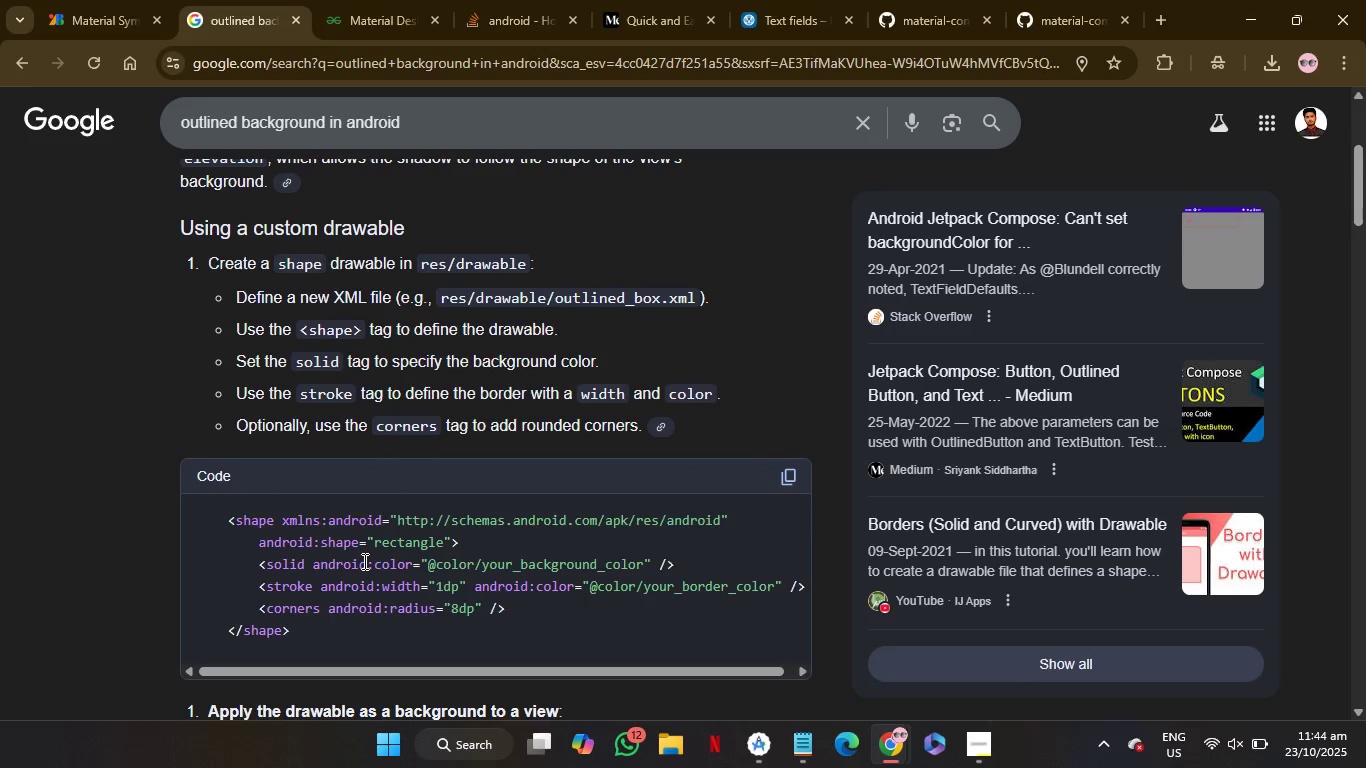 
wait(10.5)
 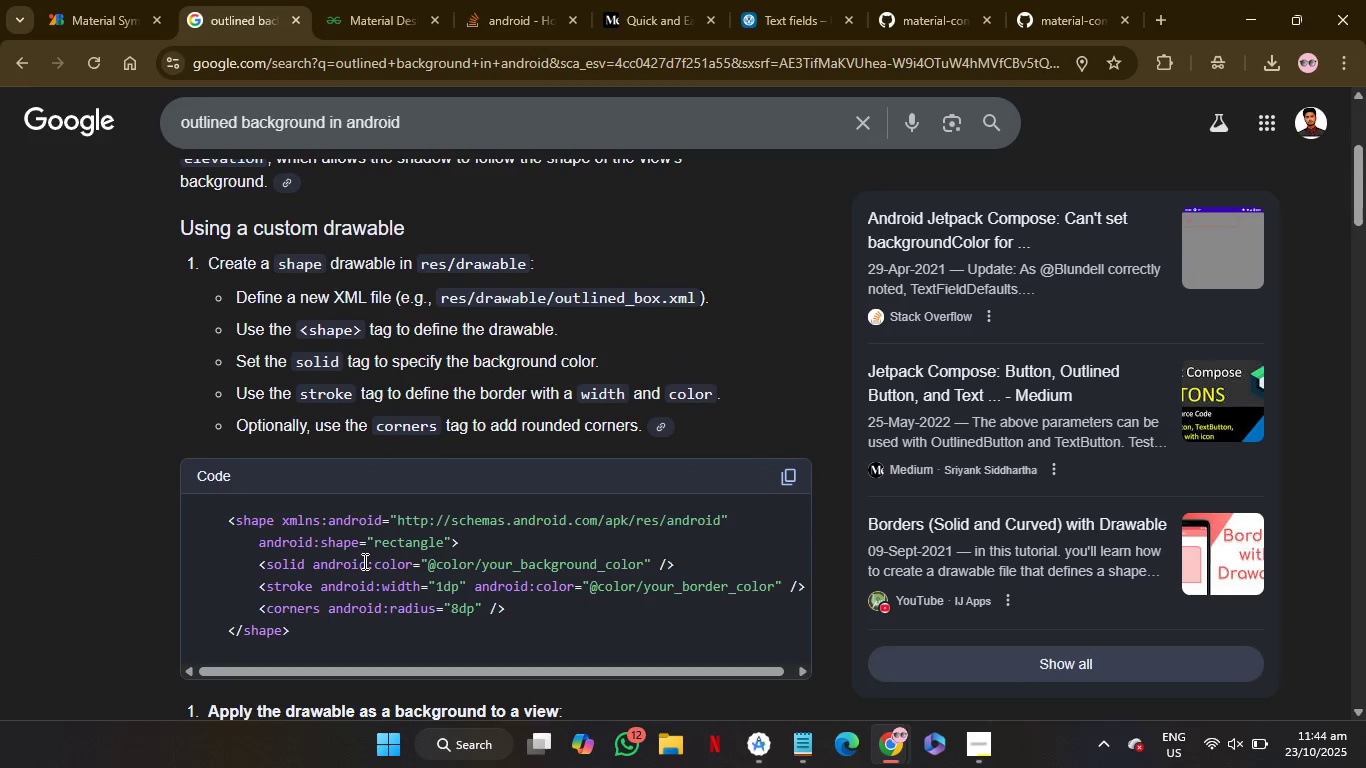 
left_click([873, 603])
 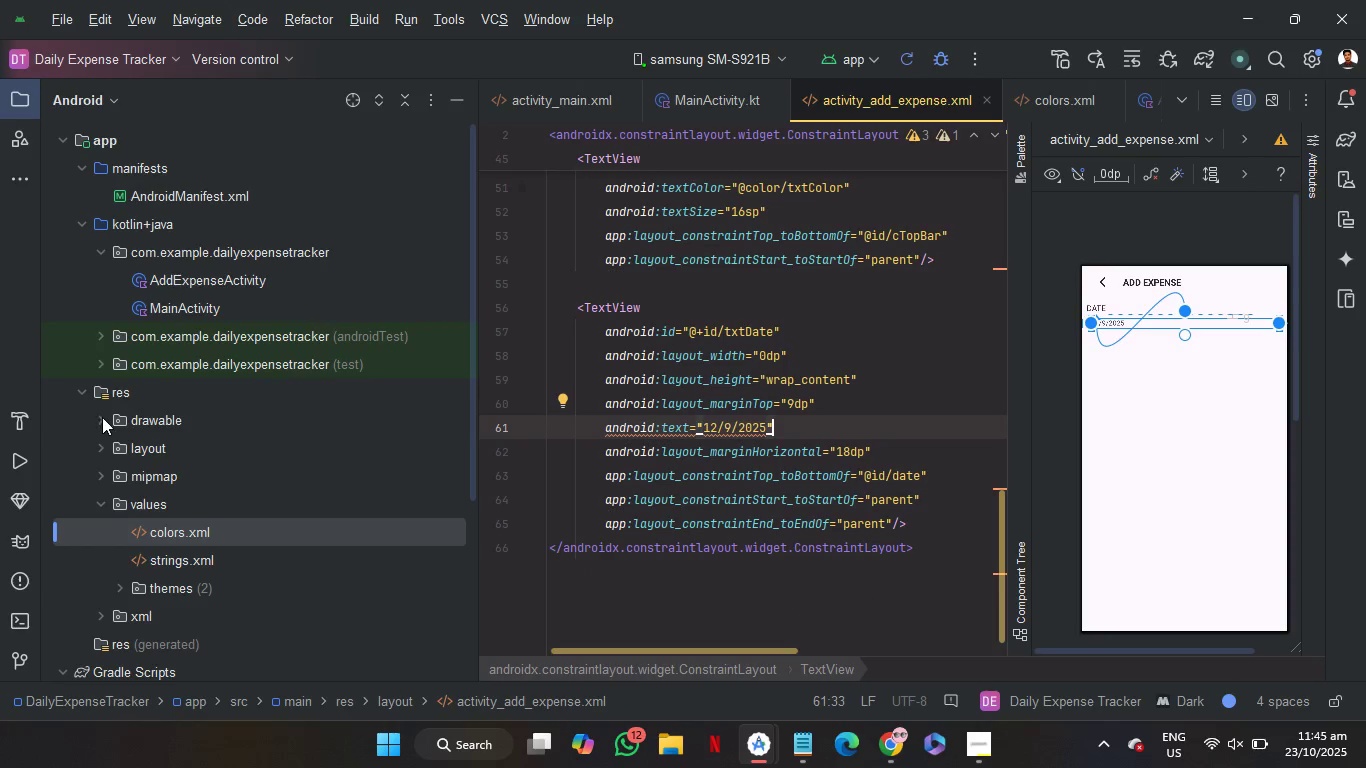 
left_click([102, 417])
 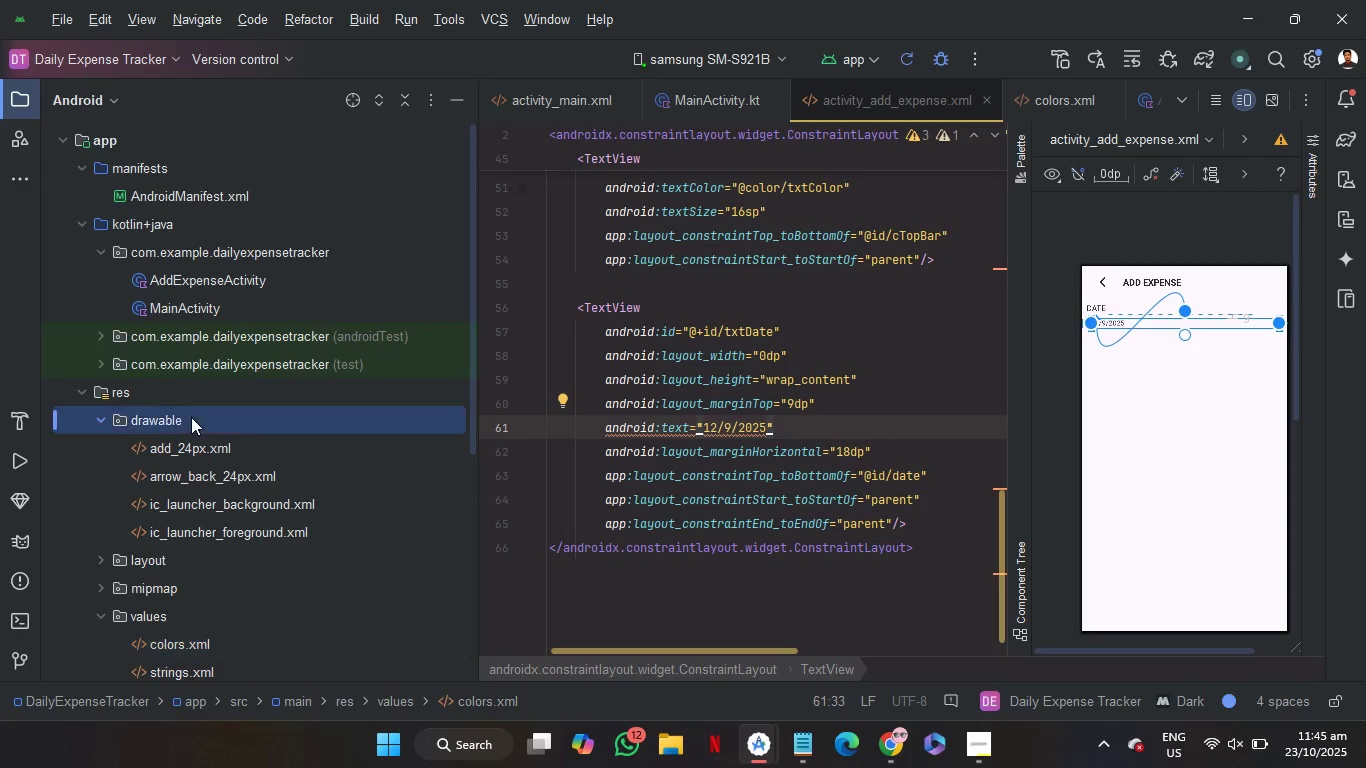 
left_click([191, 417])
 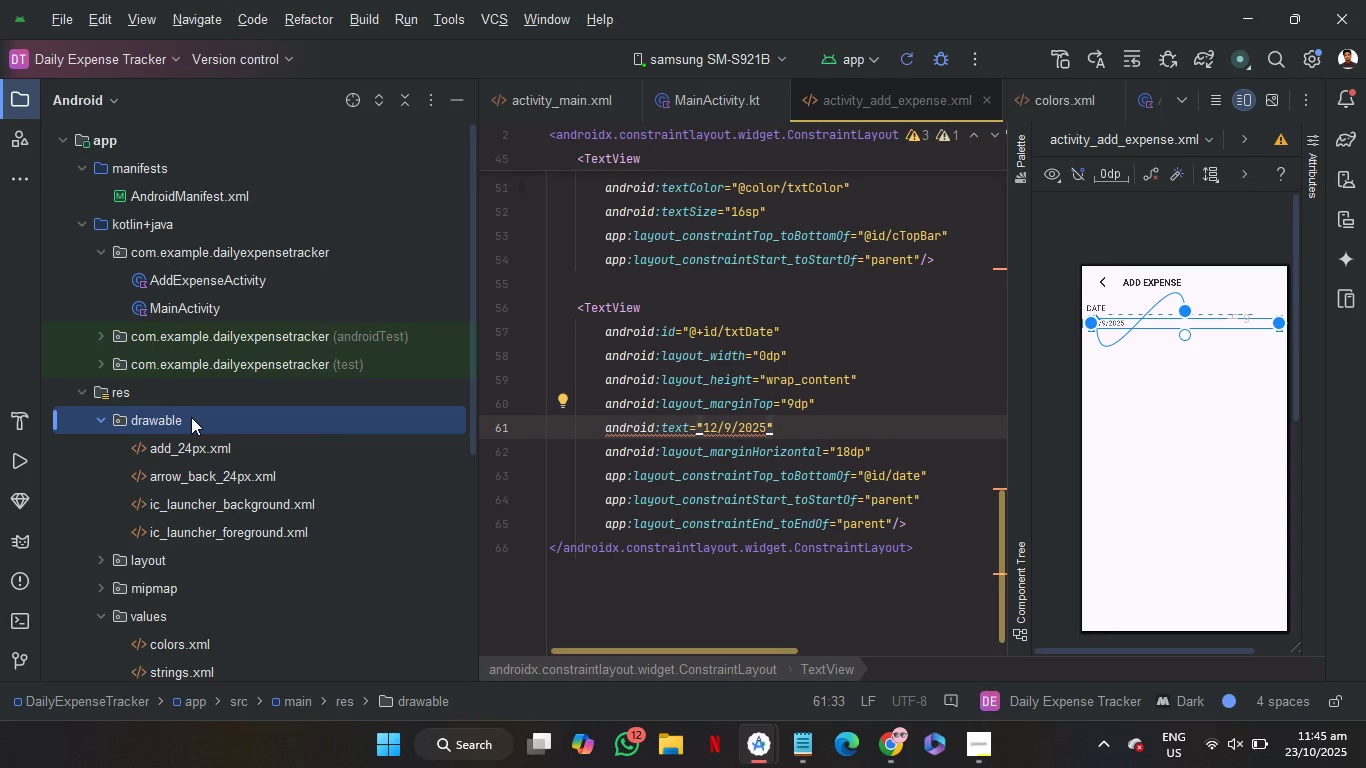 
right_click([191, 417])
 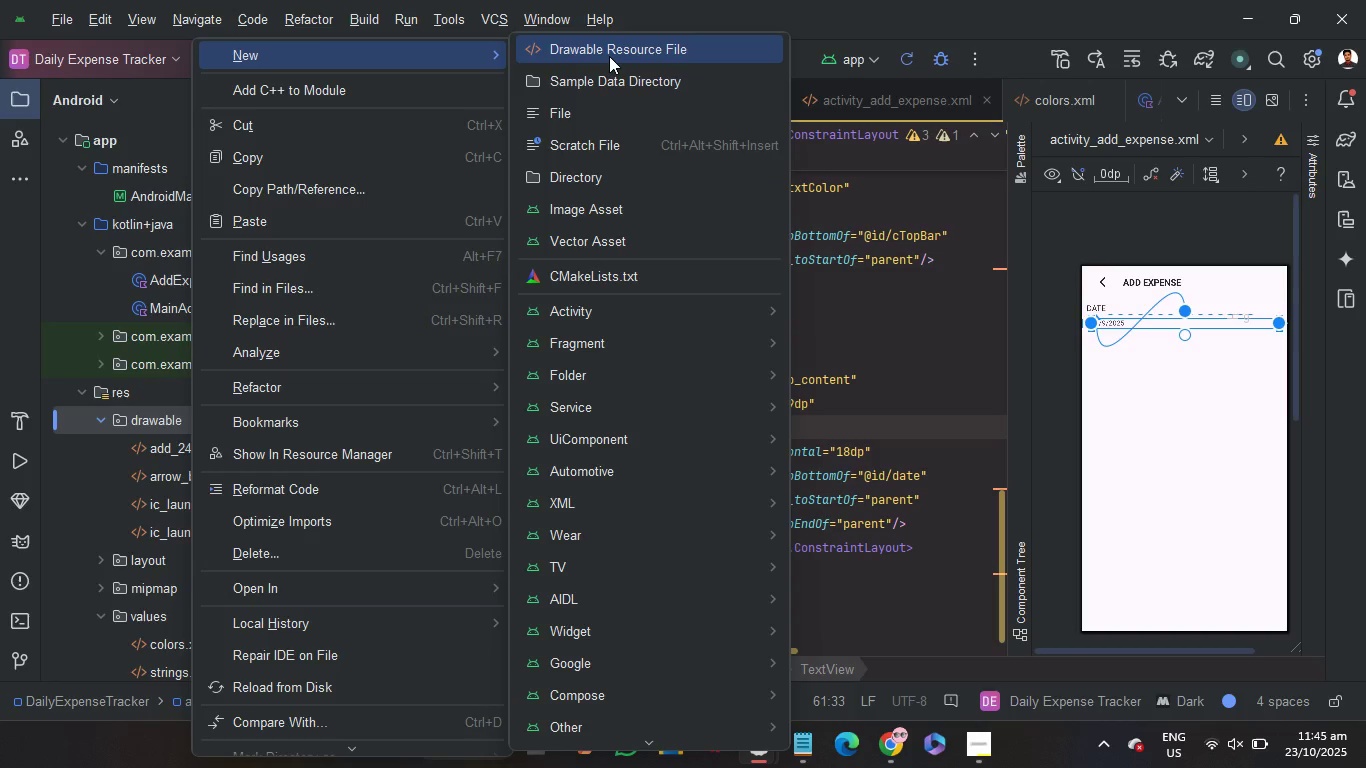 
wait(6.38)
 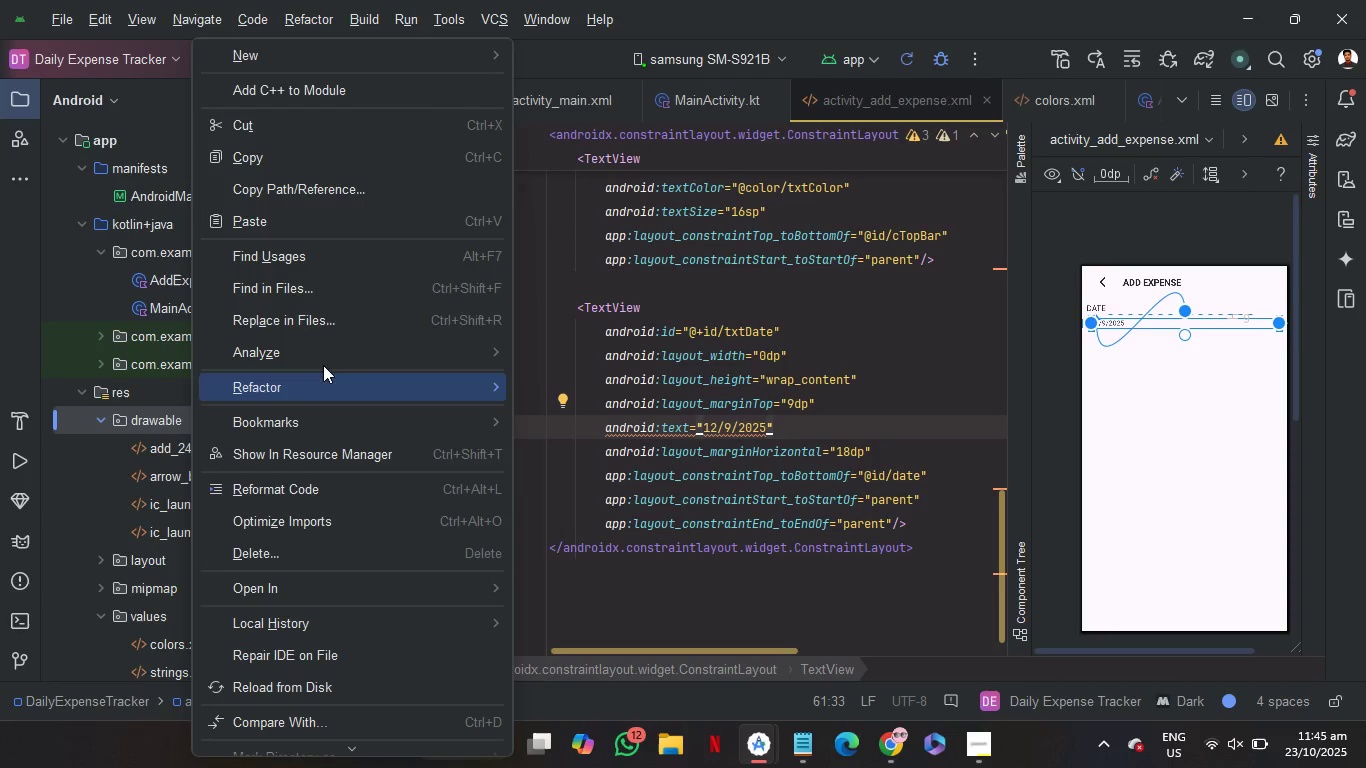 
left_click([609, 56])
 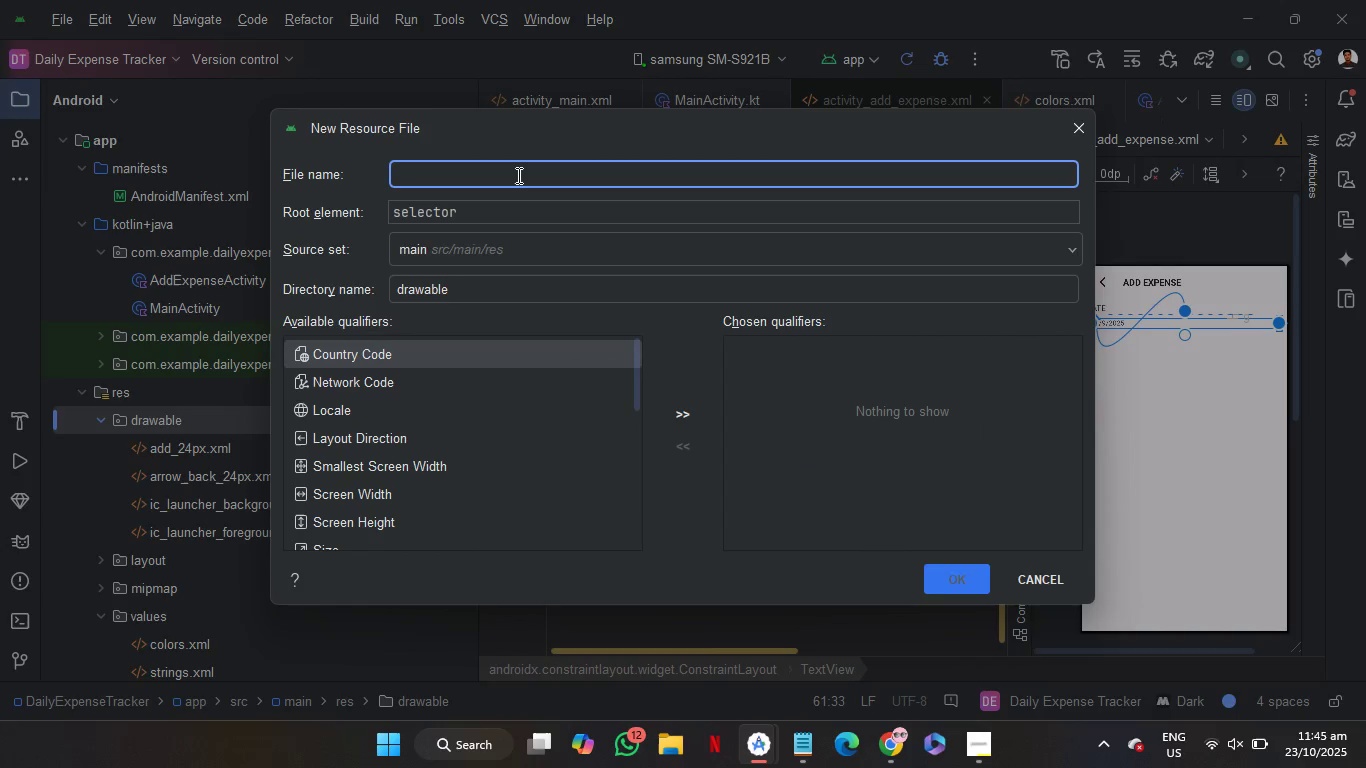 
left_click([517, 175])
 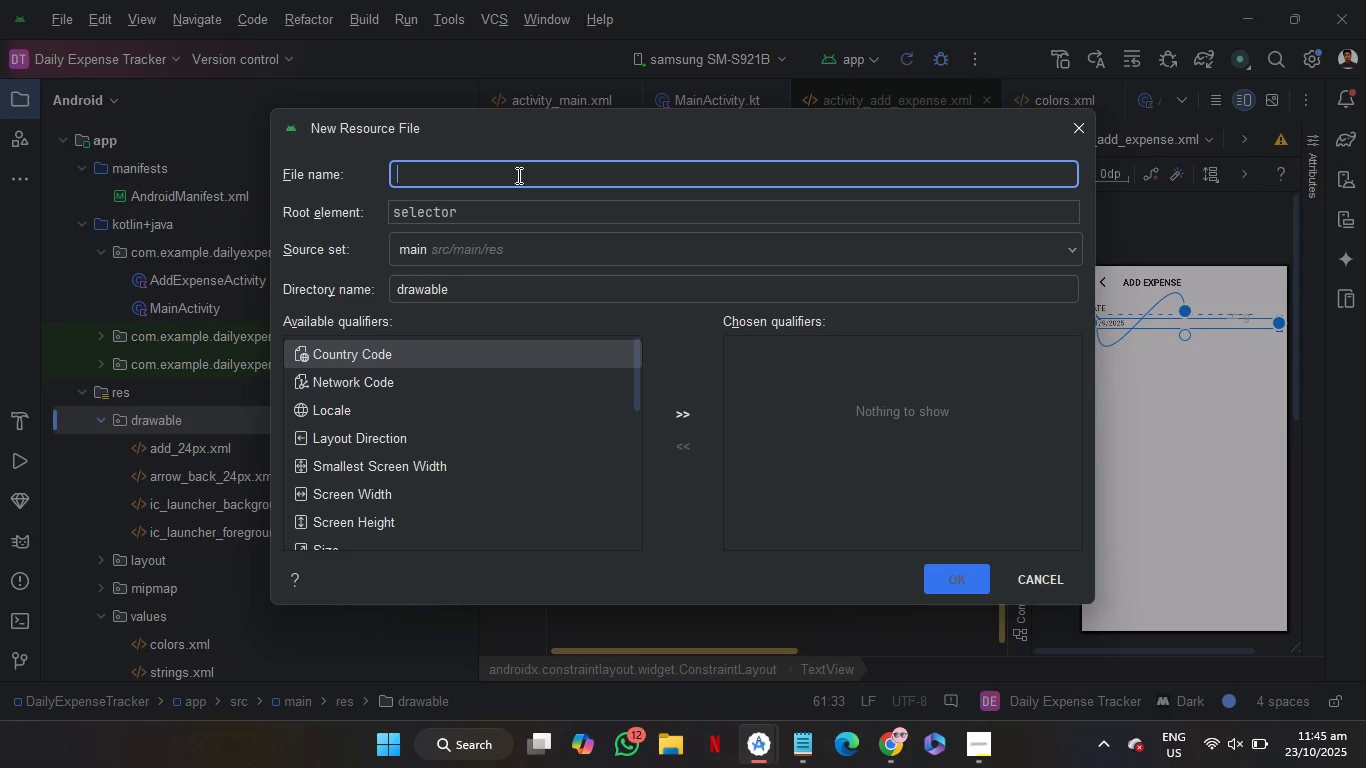 
wait(10.78)
 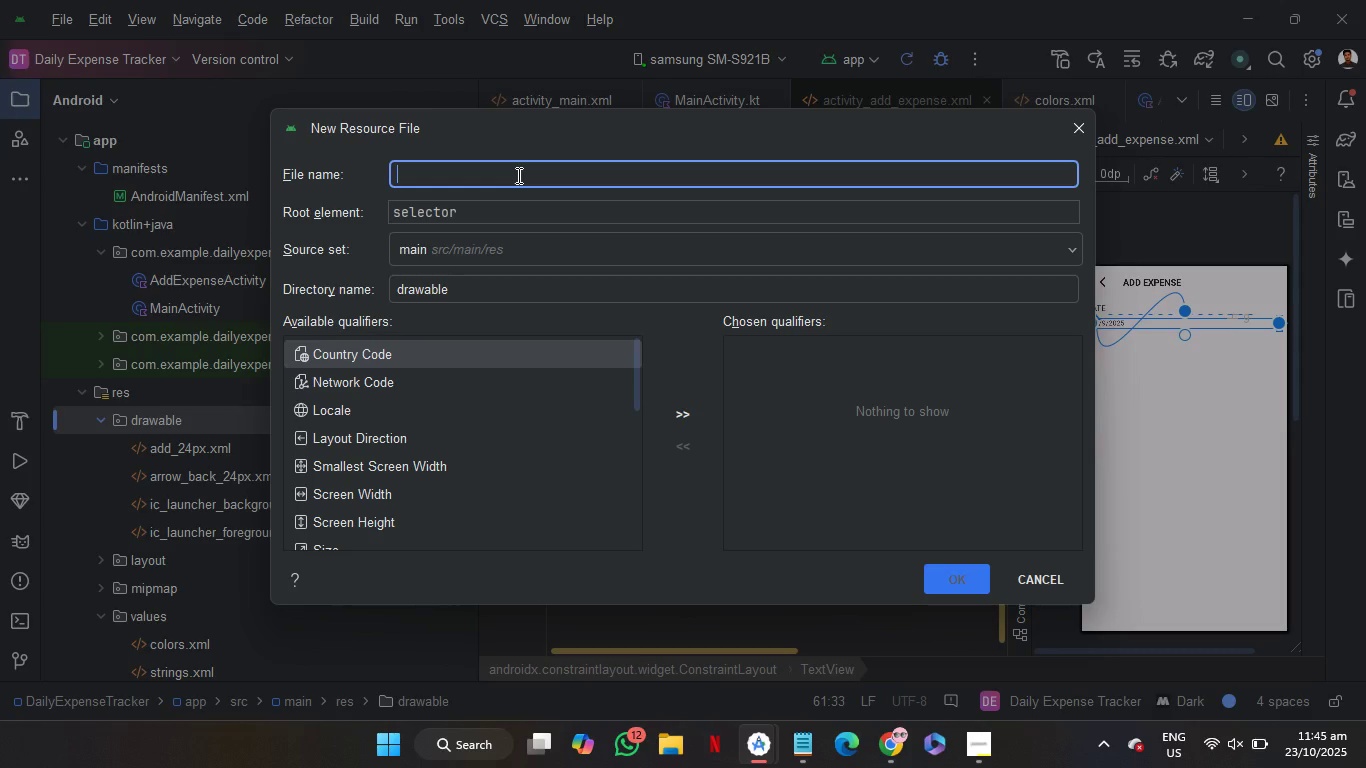 
mouse_move([976, 673])
 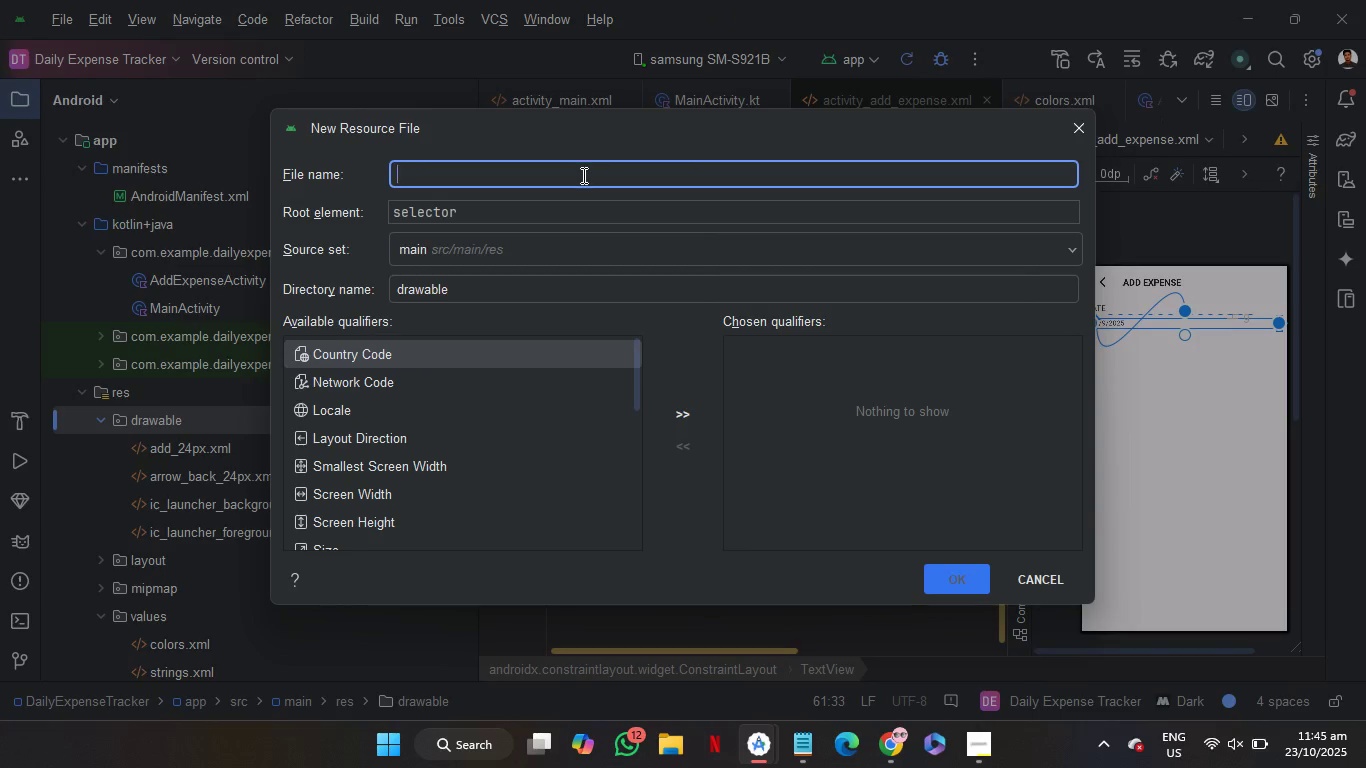 
left_click([582, 175])
 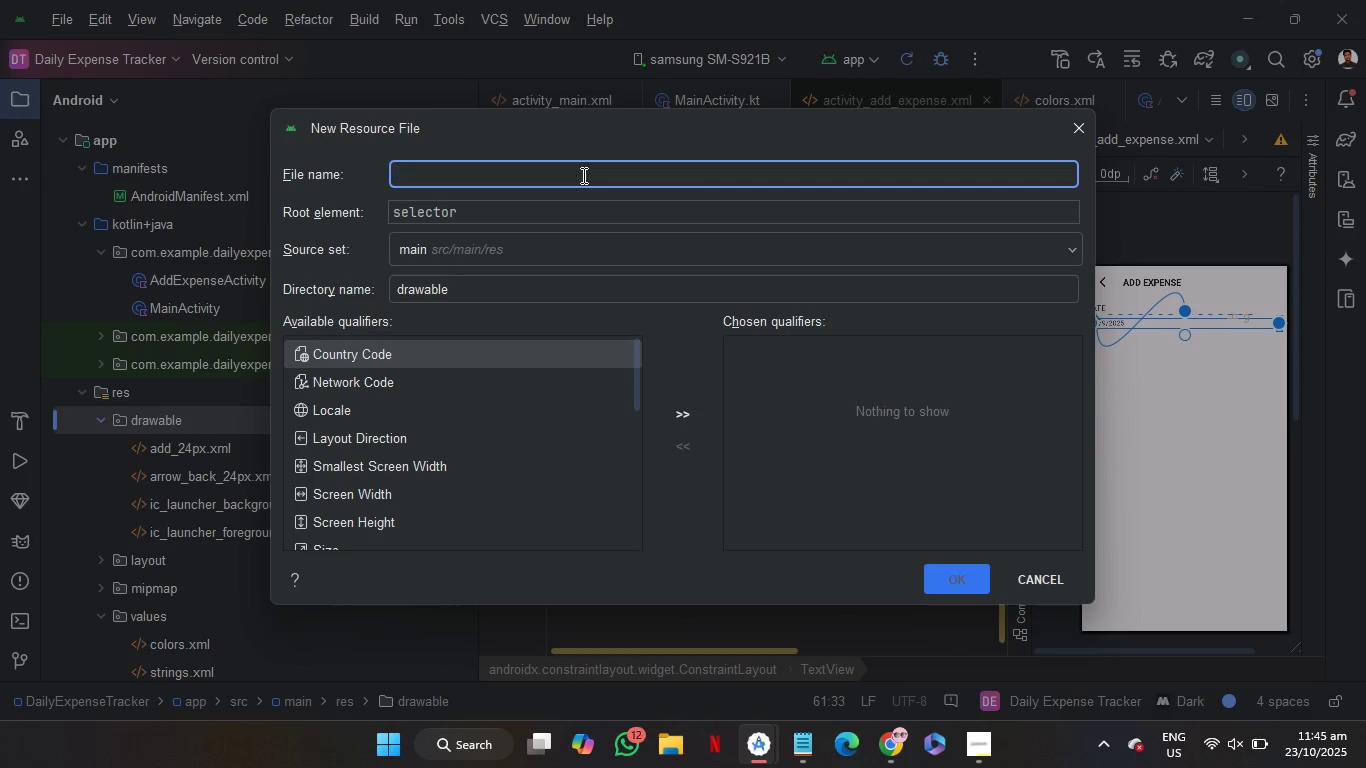 
key(D)
 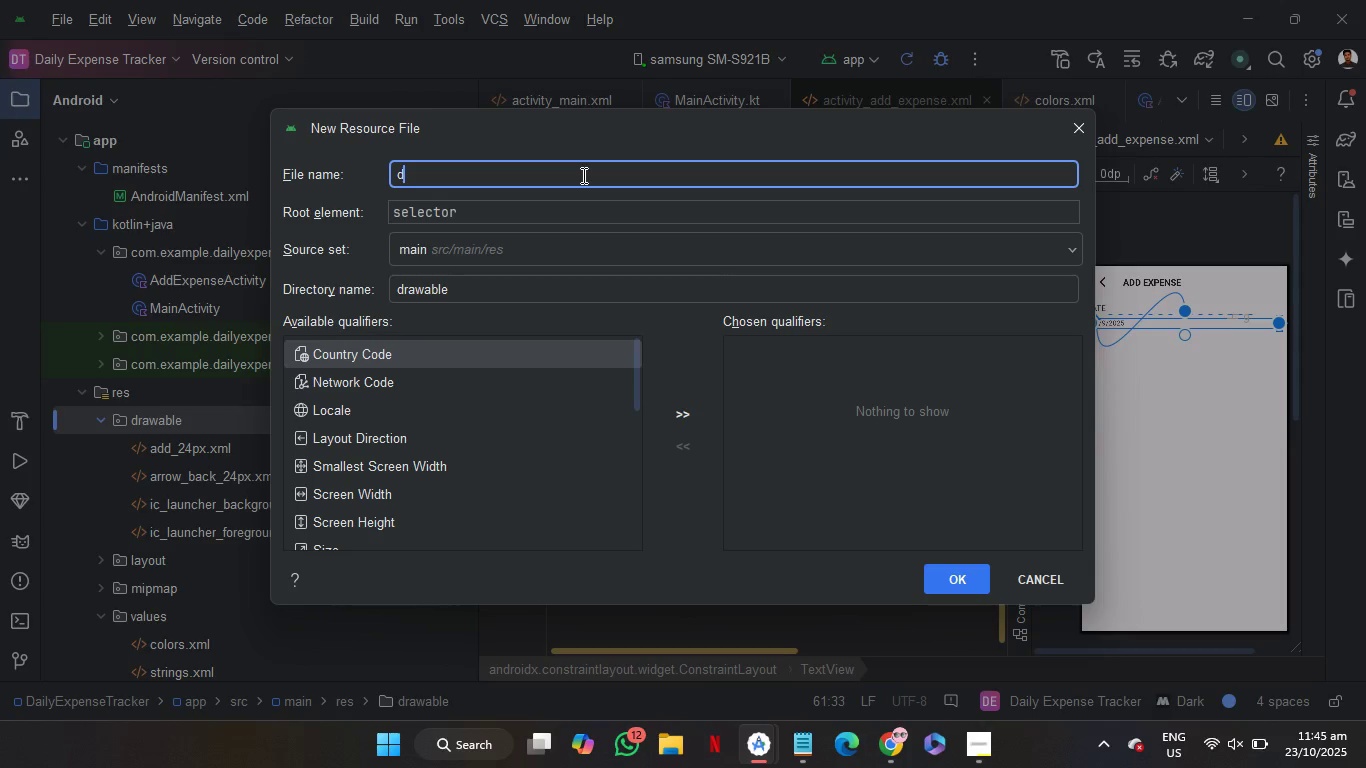 
wait(5.44)
 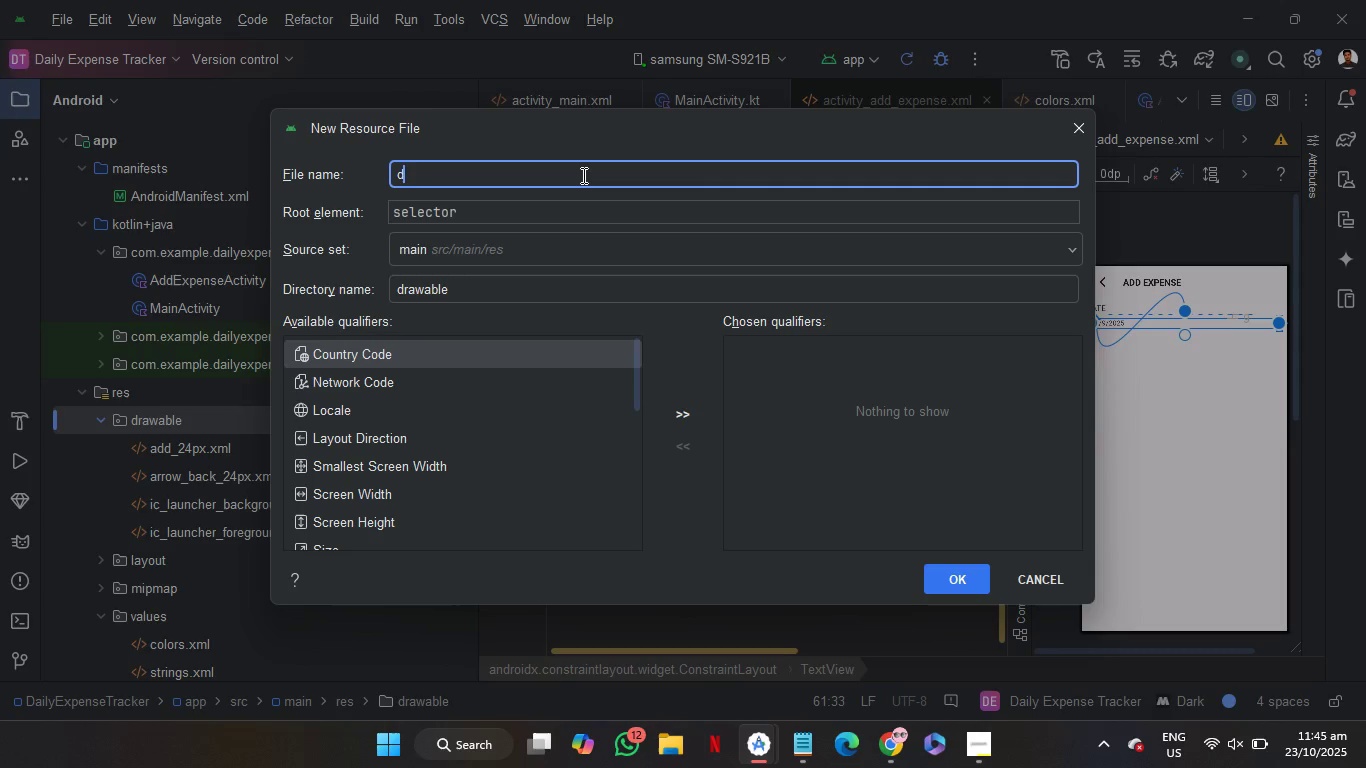 
key(Backspace)
type(outlinr)
key(Backspace)
type(e_box)
 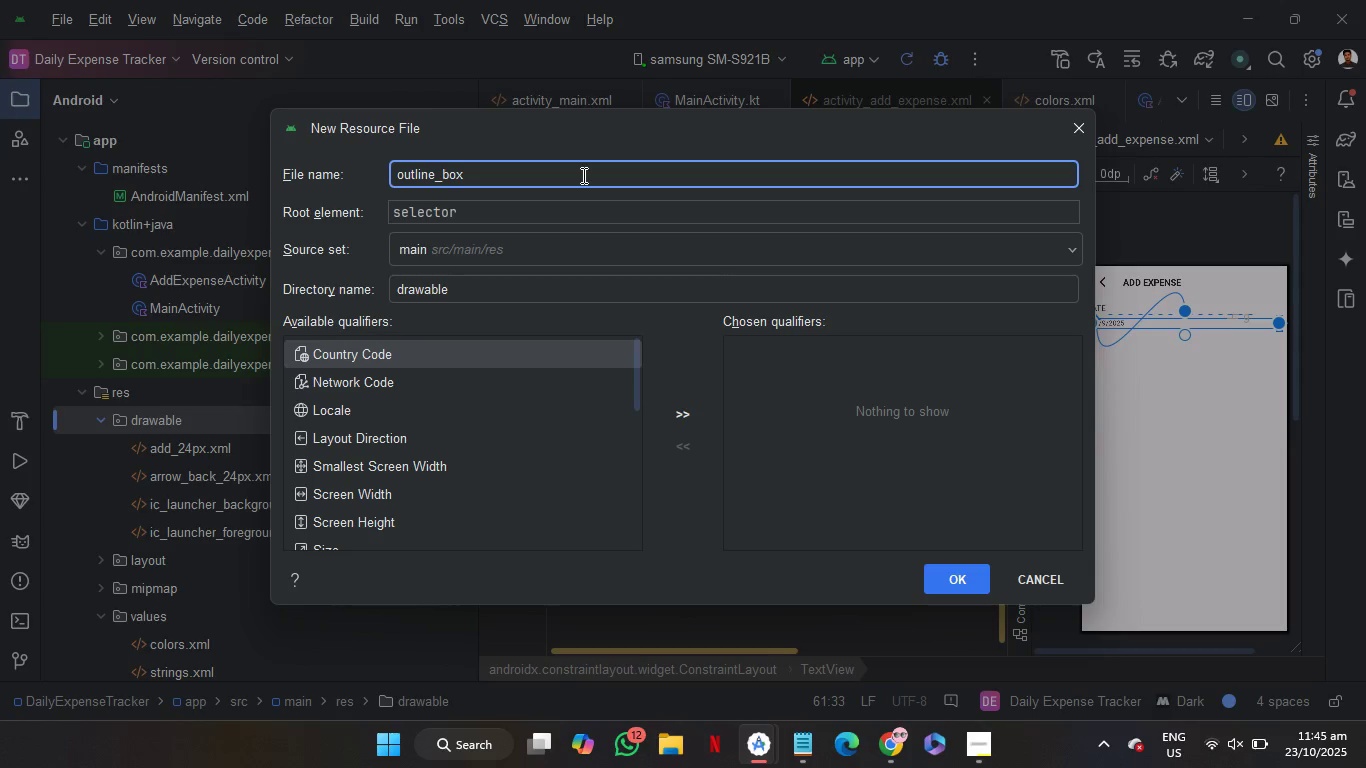 
wait(5.72)
 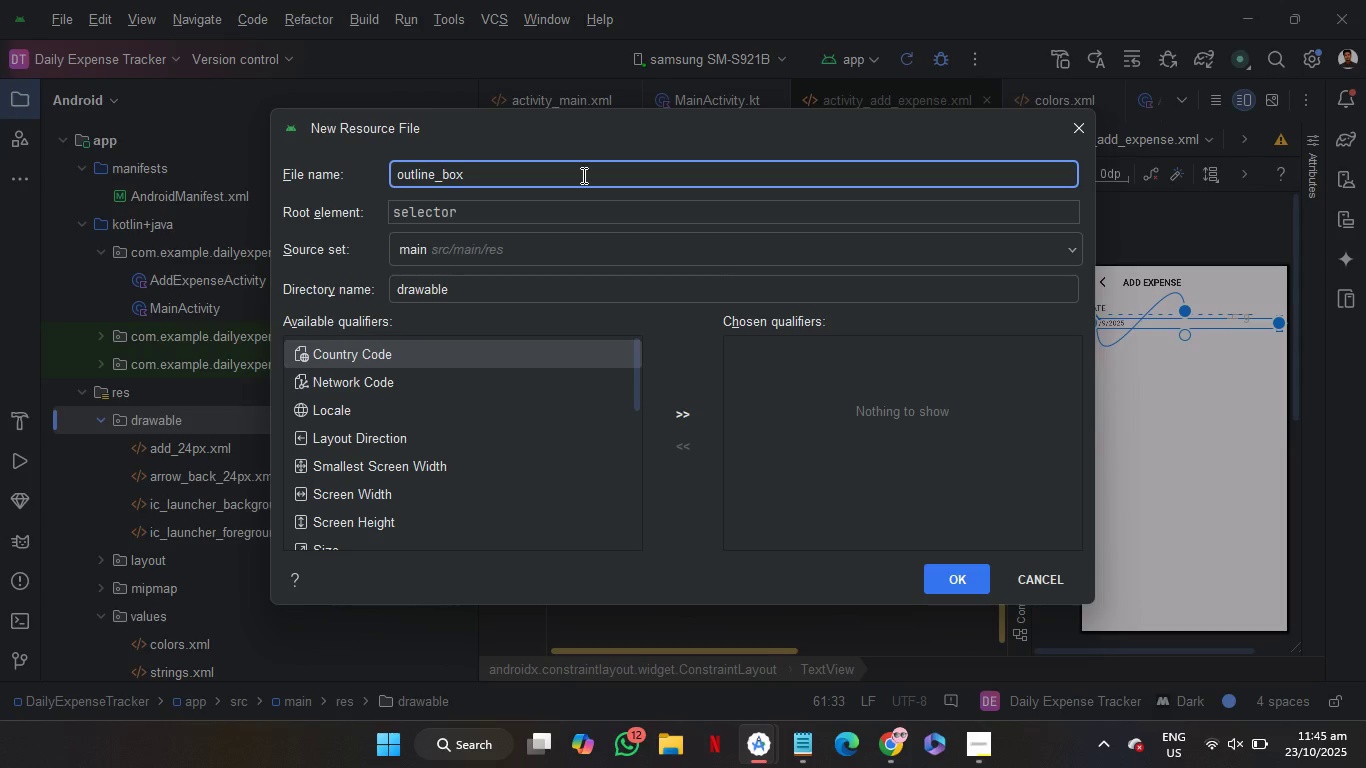 
left_click([958, 575])
 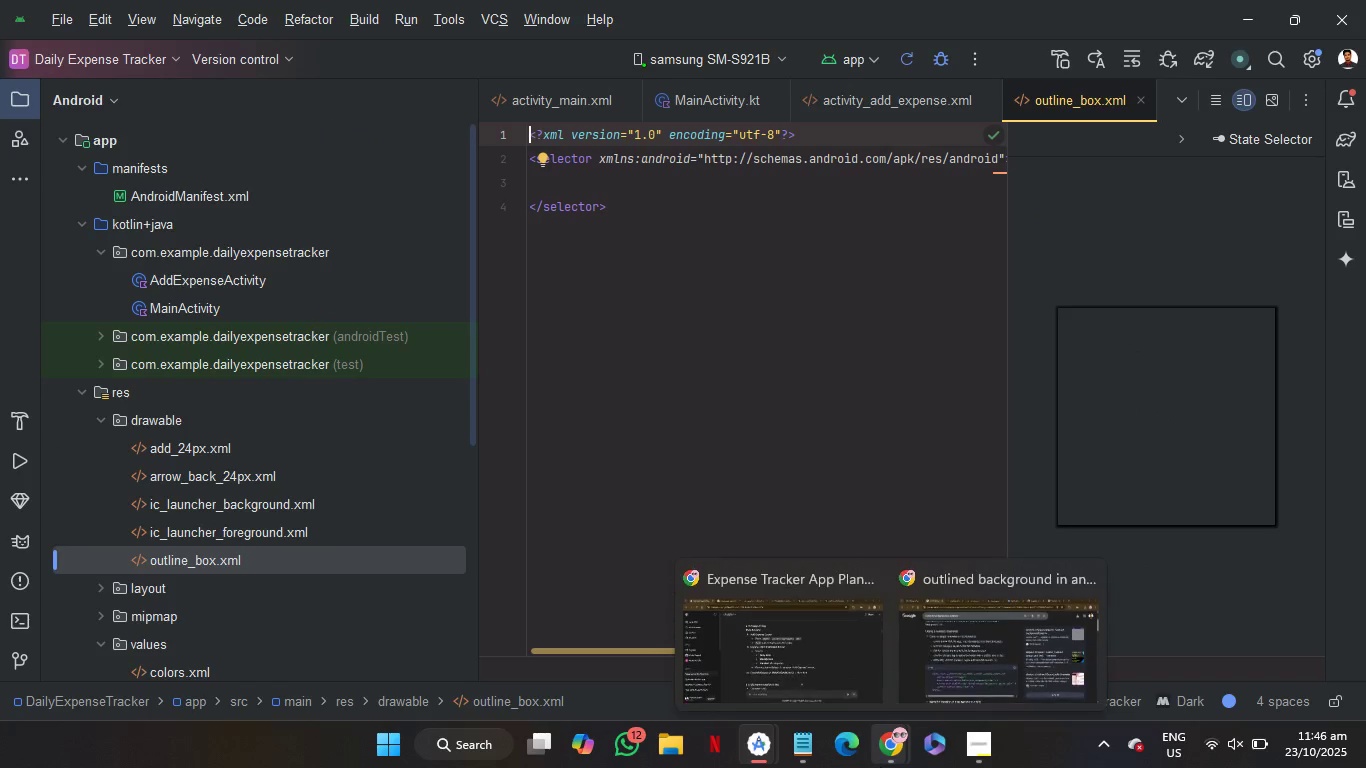 
left_click([953, 665])
 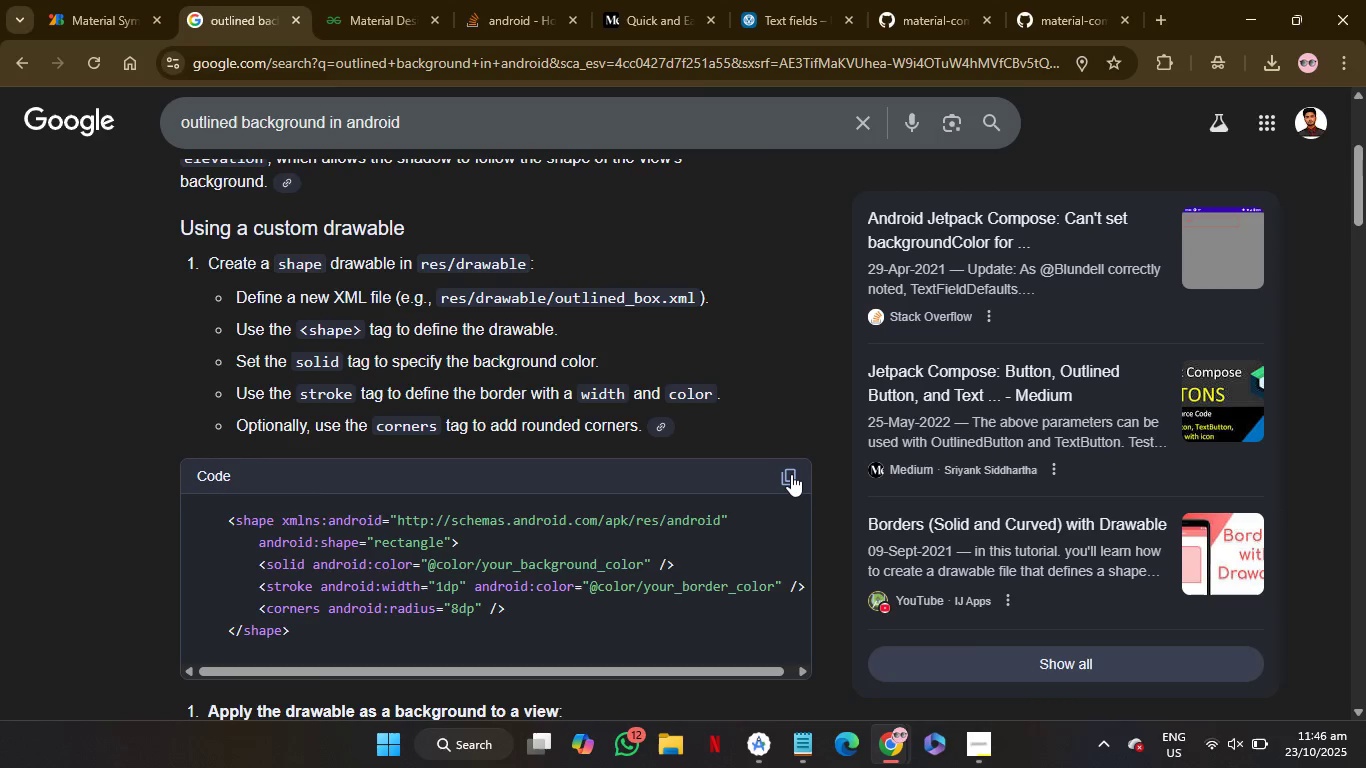 
left_click([791, 474])
 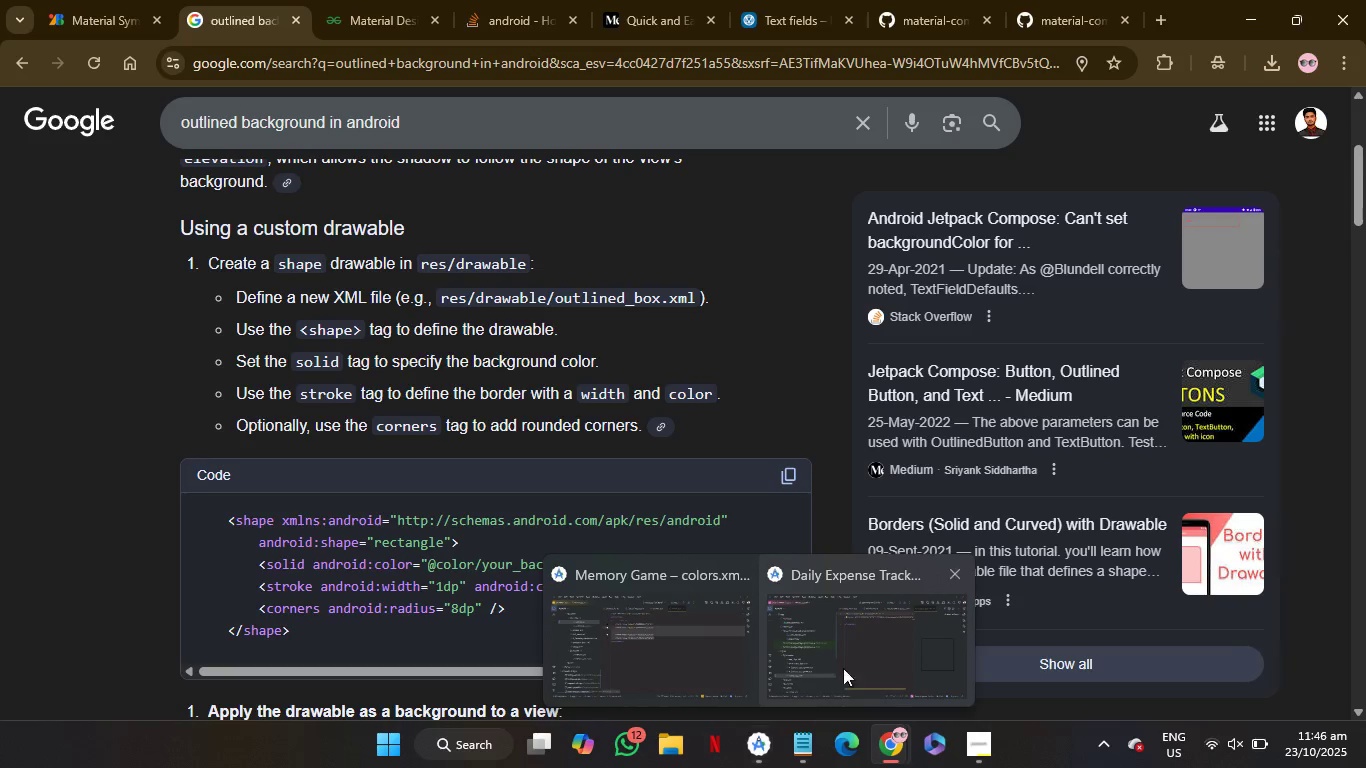 
left_click([857, 653])
 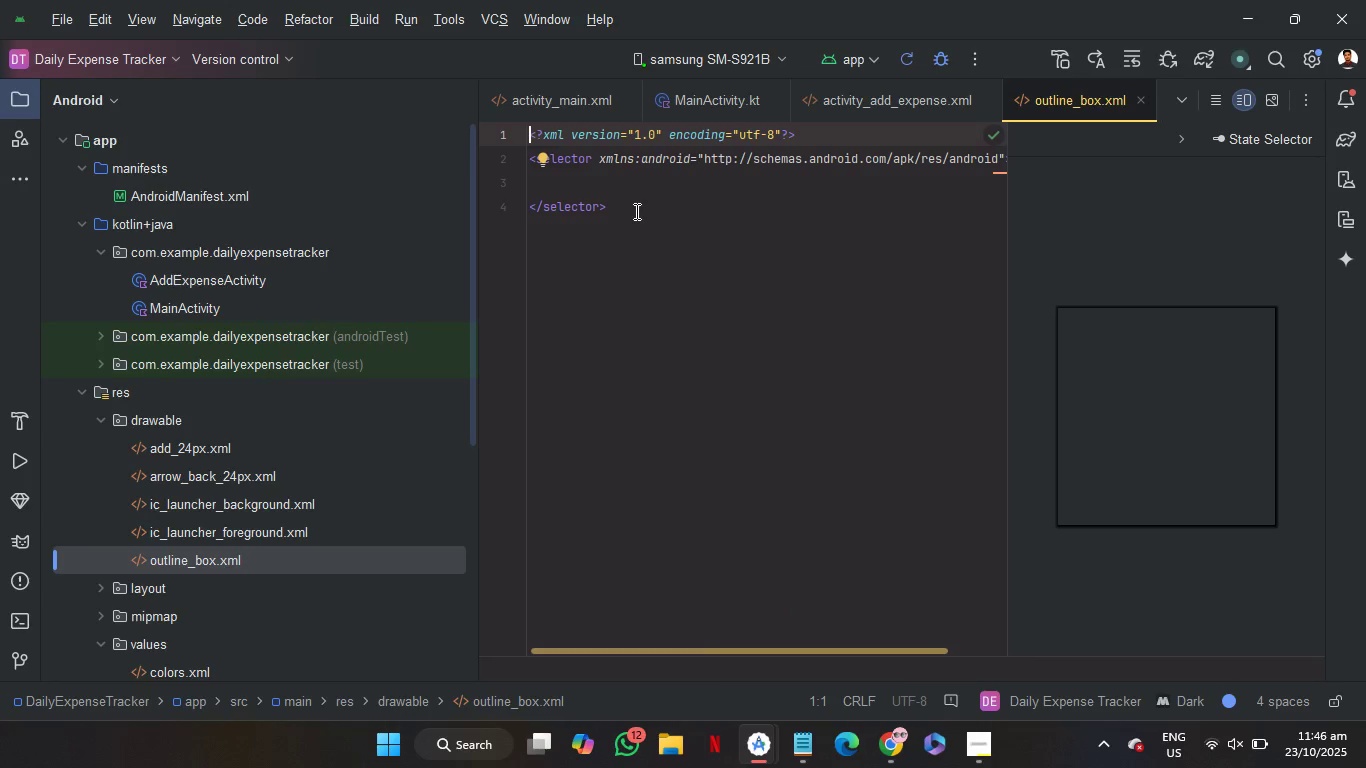 
left_click_drag(start_coordinate=[635, 211], to_coordinate=[506, 155])
 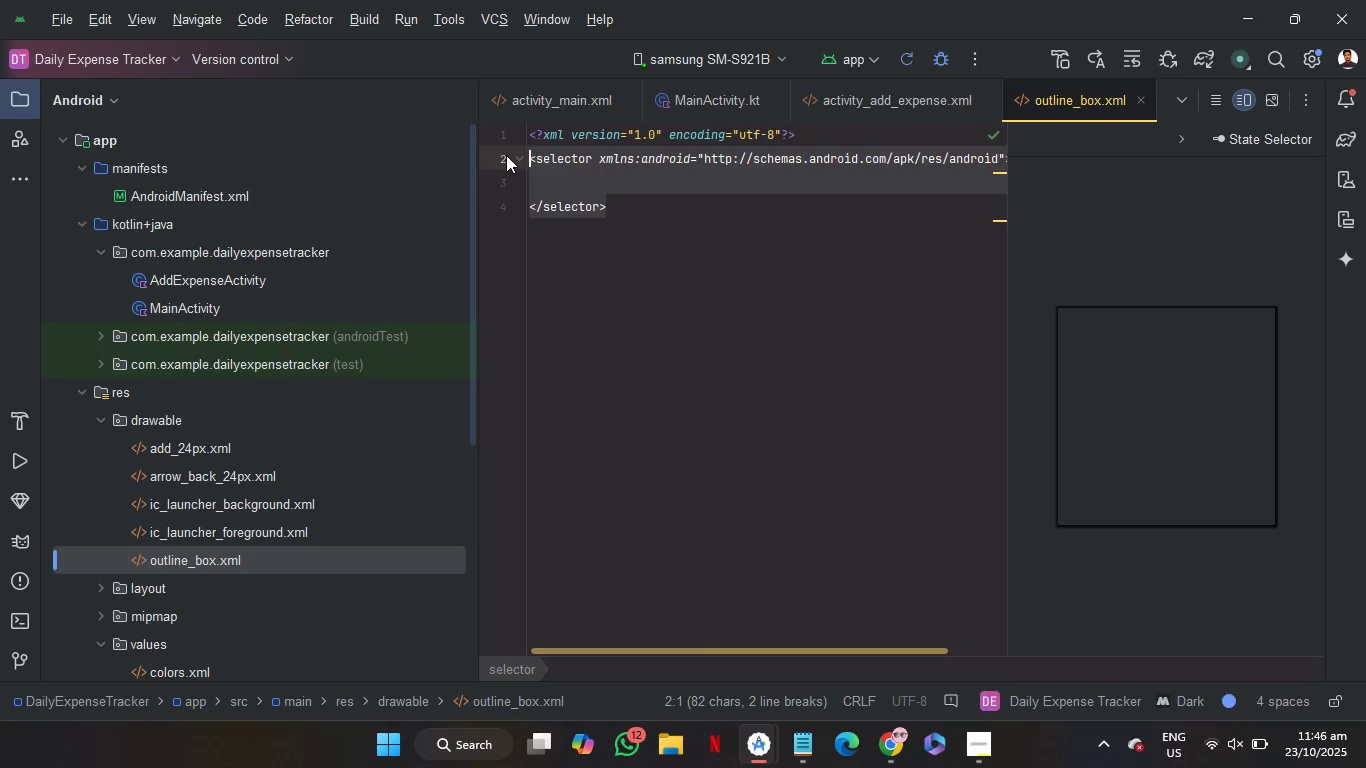 
key(Control+ControlLeft)
 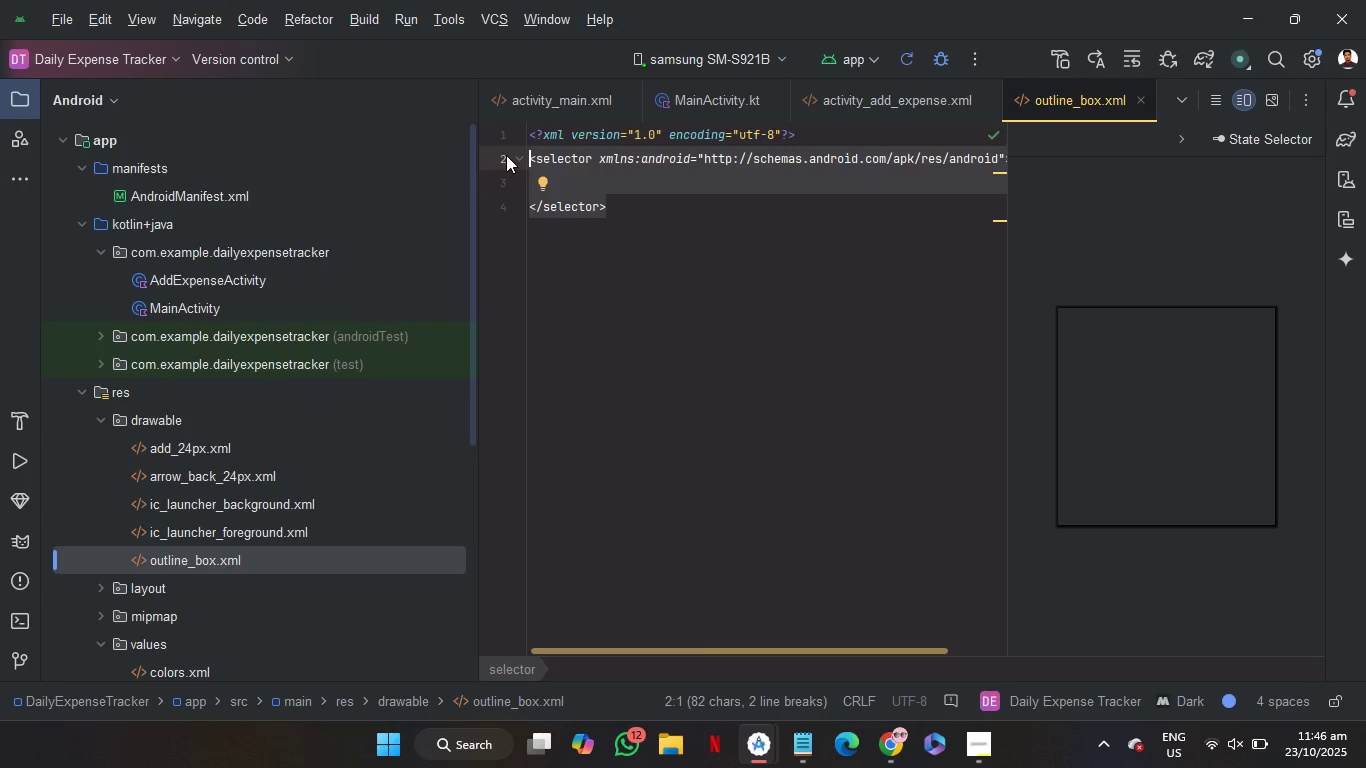 
key(Control+V)
 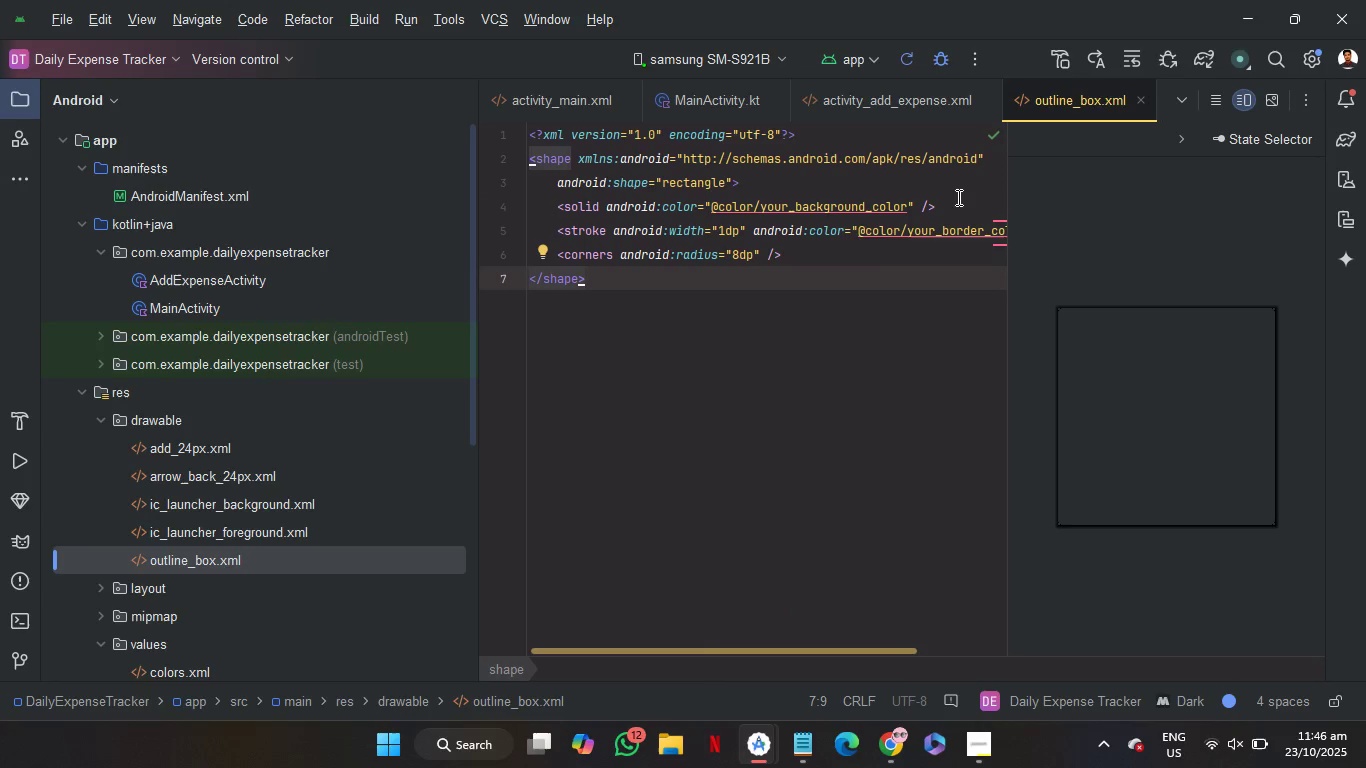 
scroll: coordinate [965, 205], scroll_direction: down, amount: 3.0
 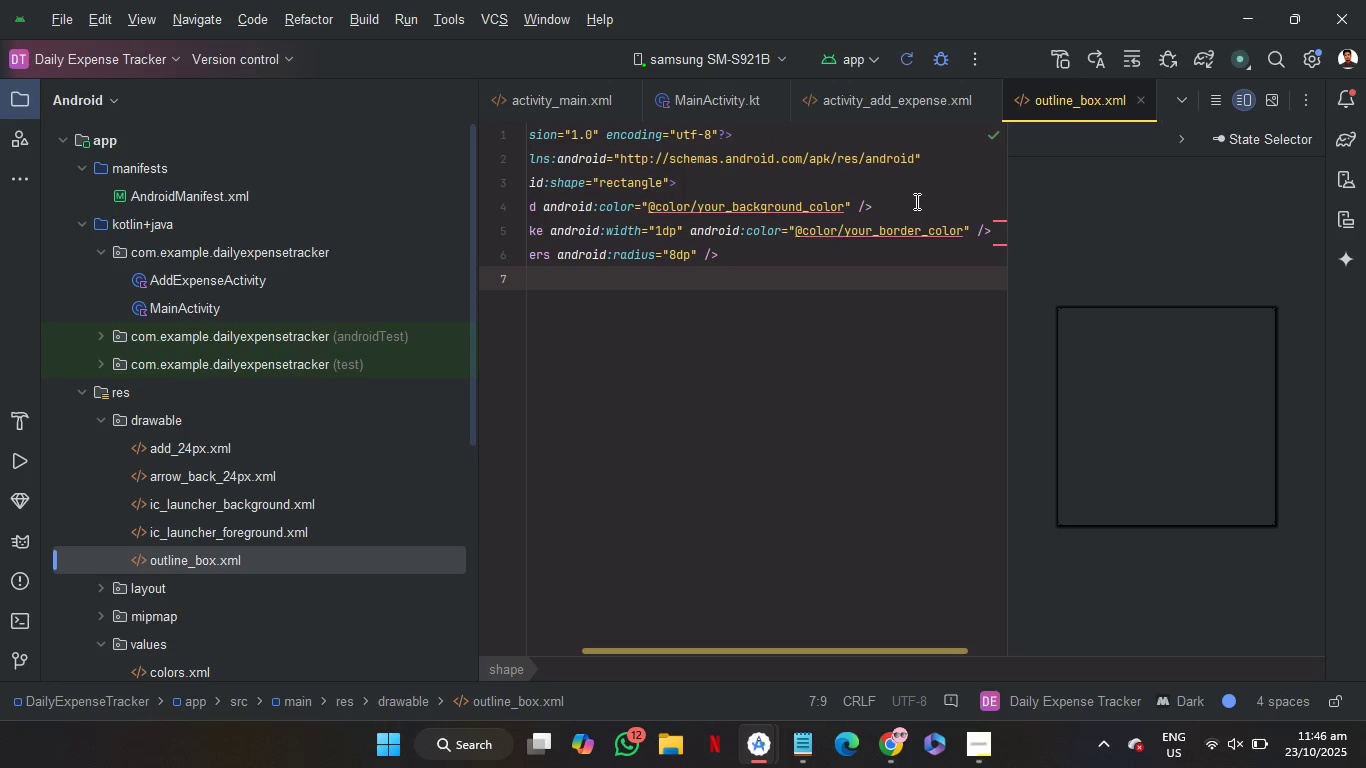 
left_click_drag(start_coordinate=[907, 204], to_coordinate=[907, 188])
 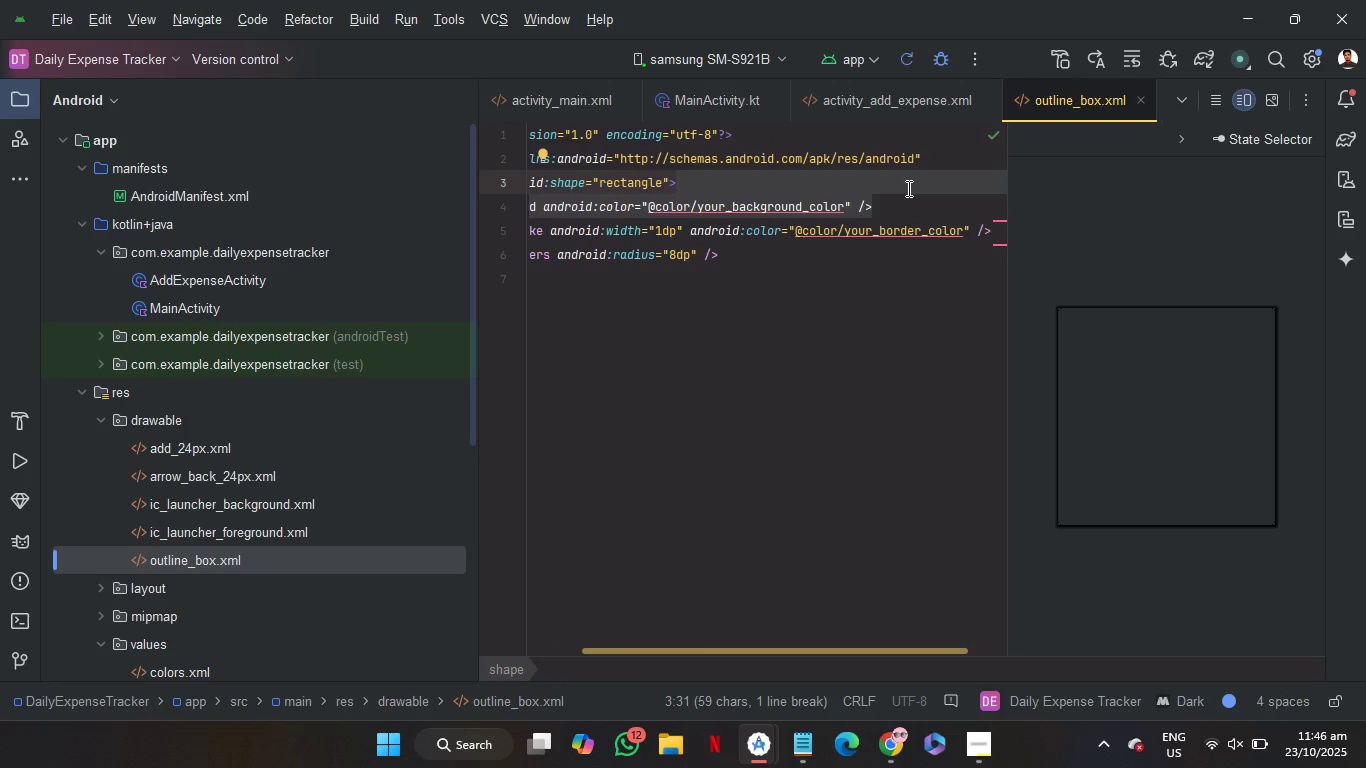 
key(Backspace)
 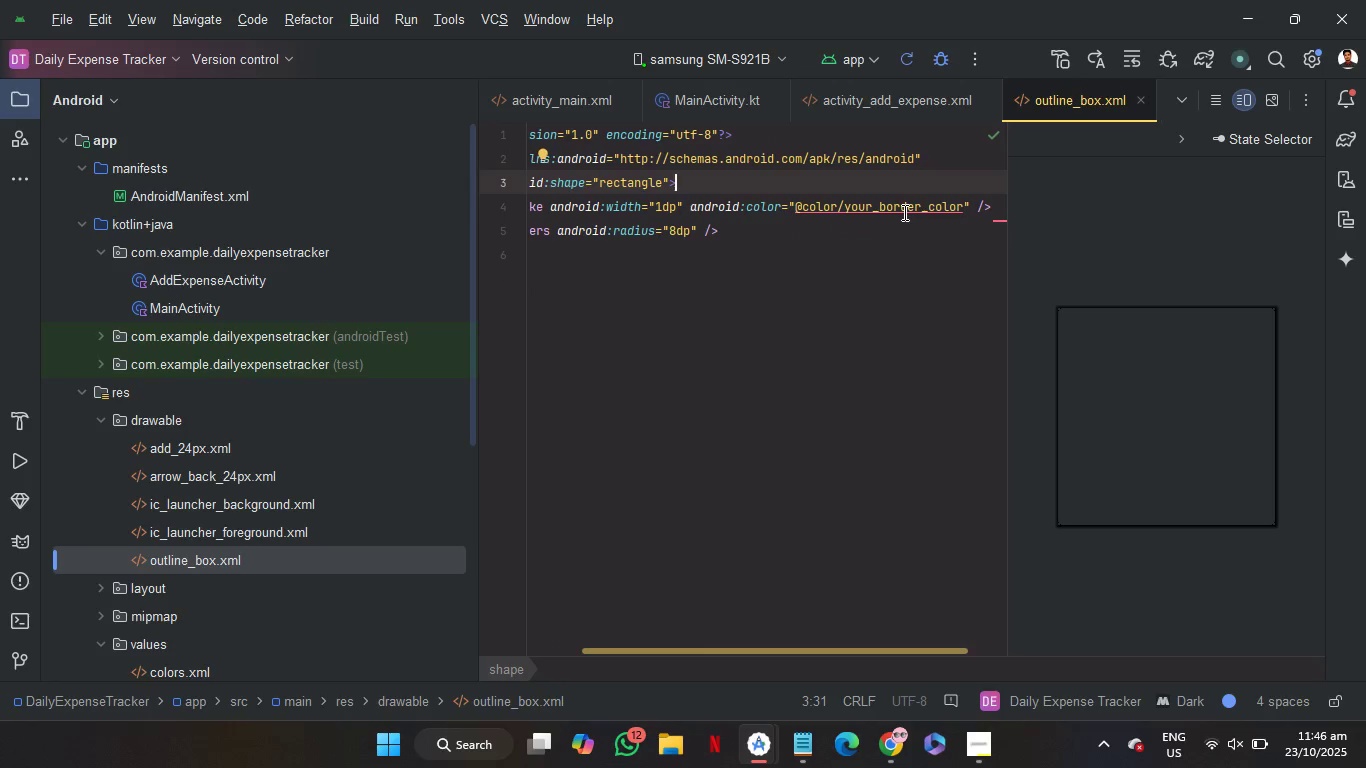 
double_click([903, 212])
 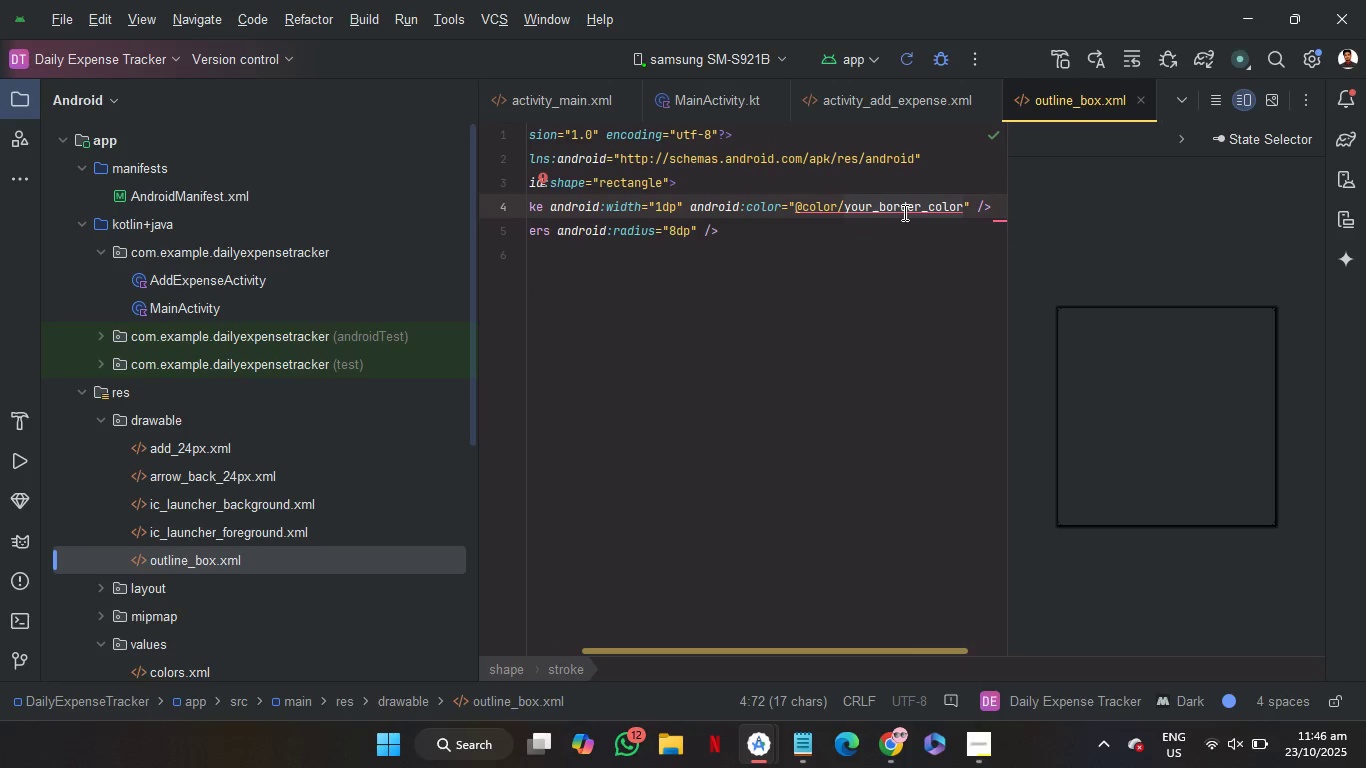 
key(T)
 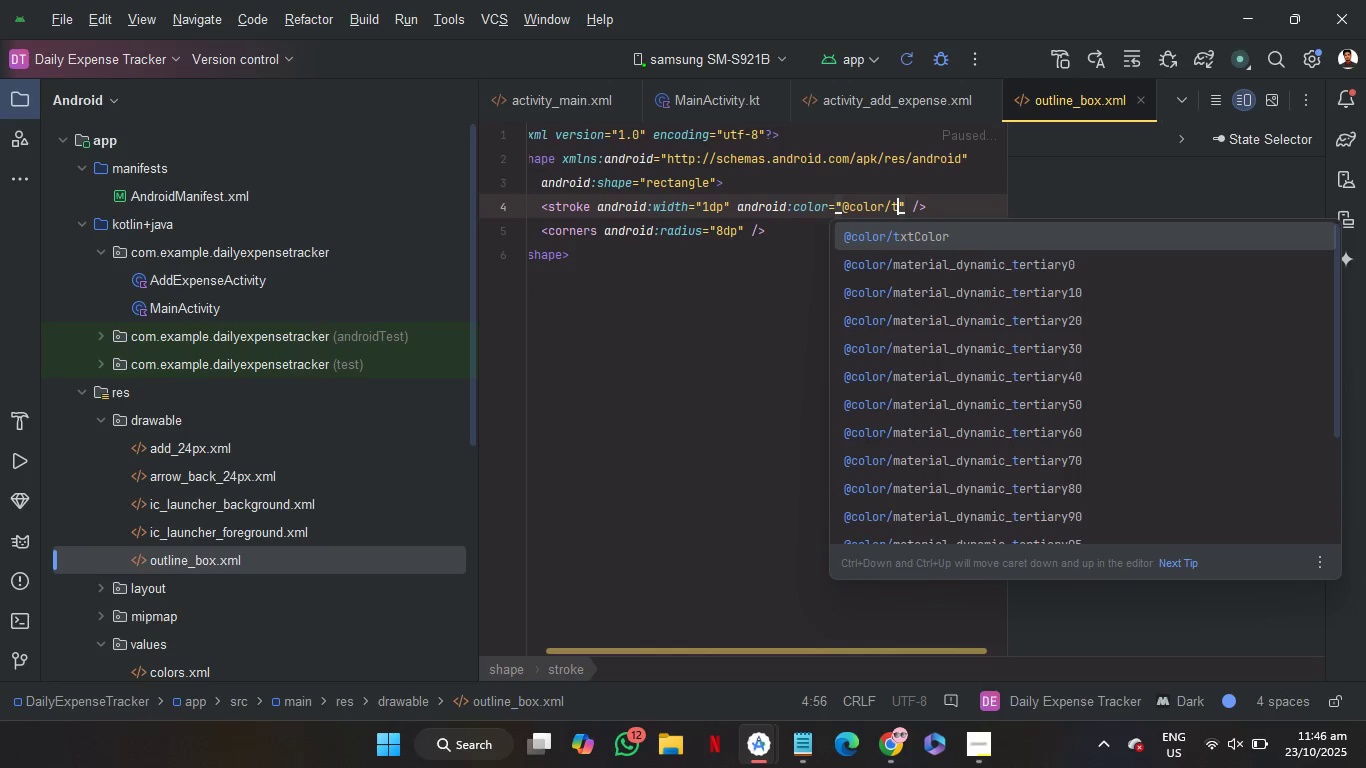 
key(Enter)
 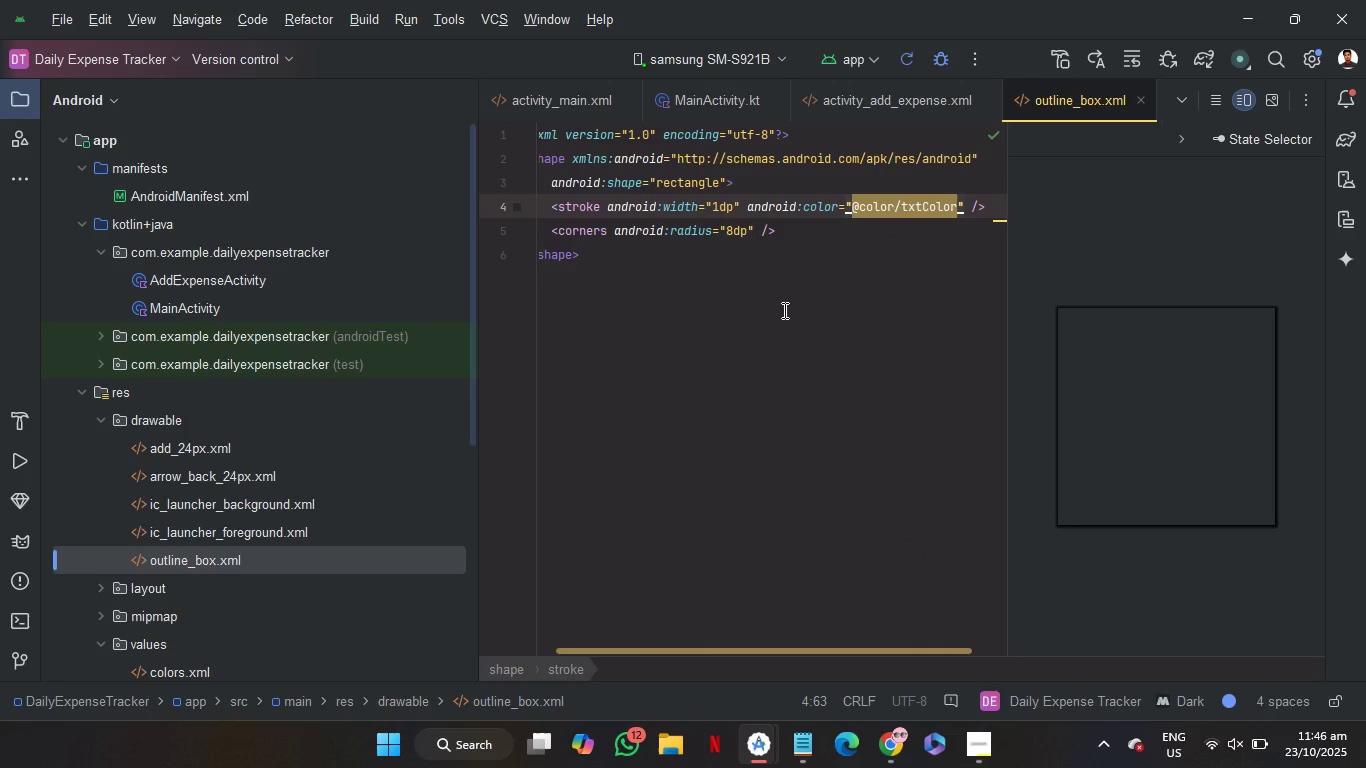 
scroll: coordinate [783, 310], scroll_direction: up, amount: 4.0
 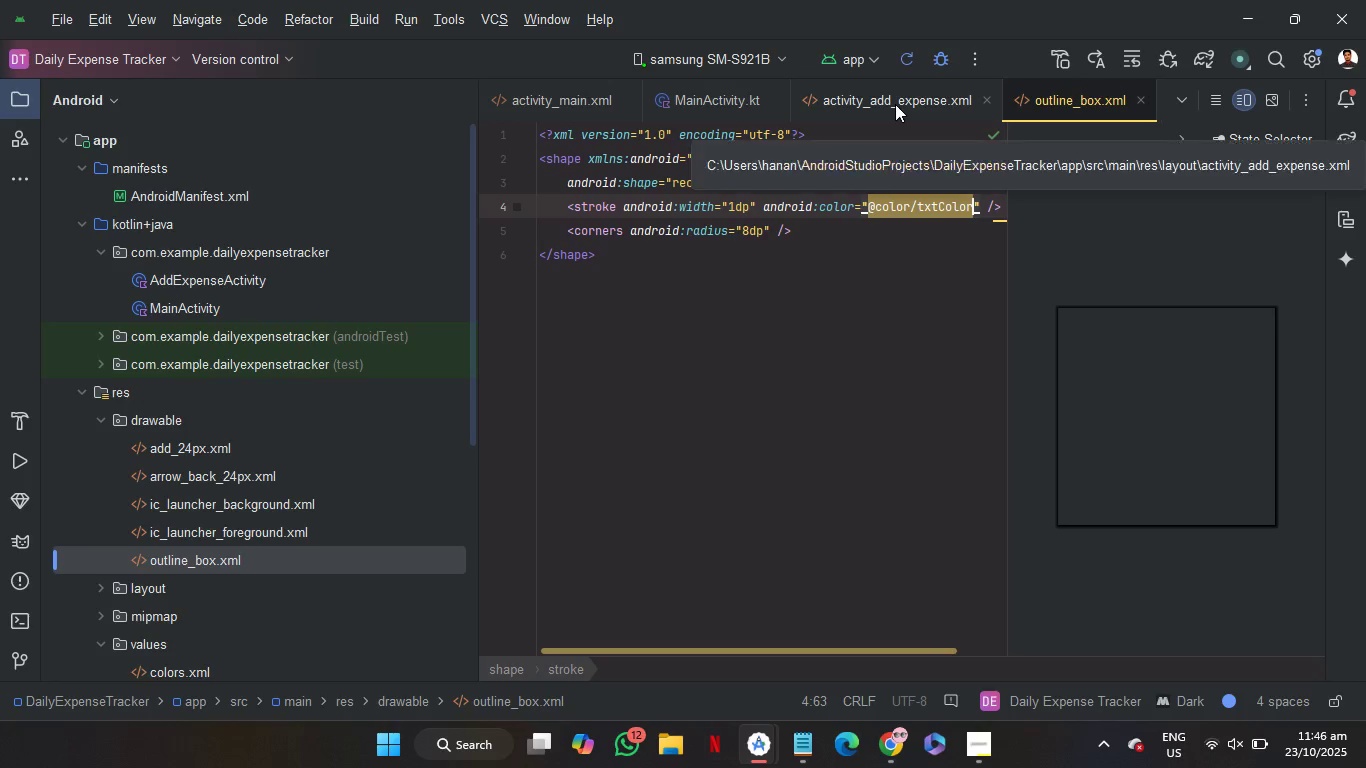 
left_click([895, 104])
 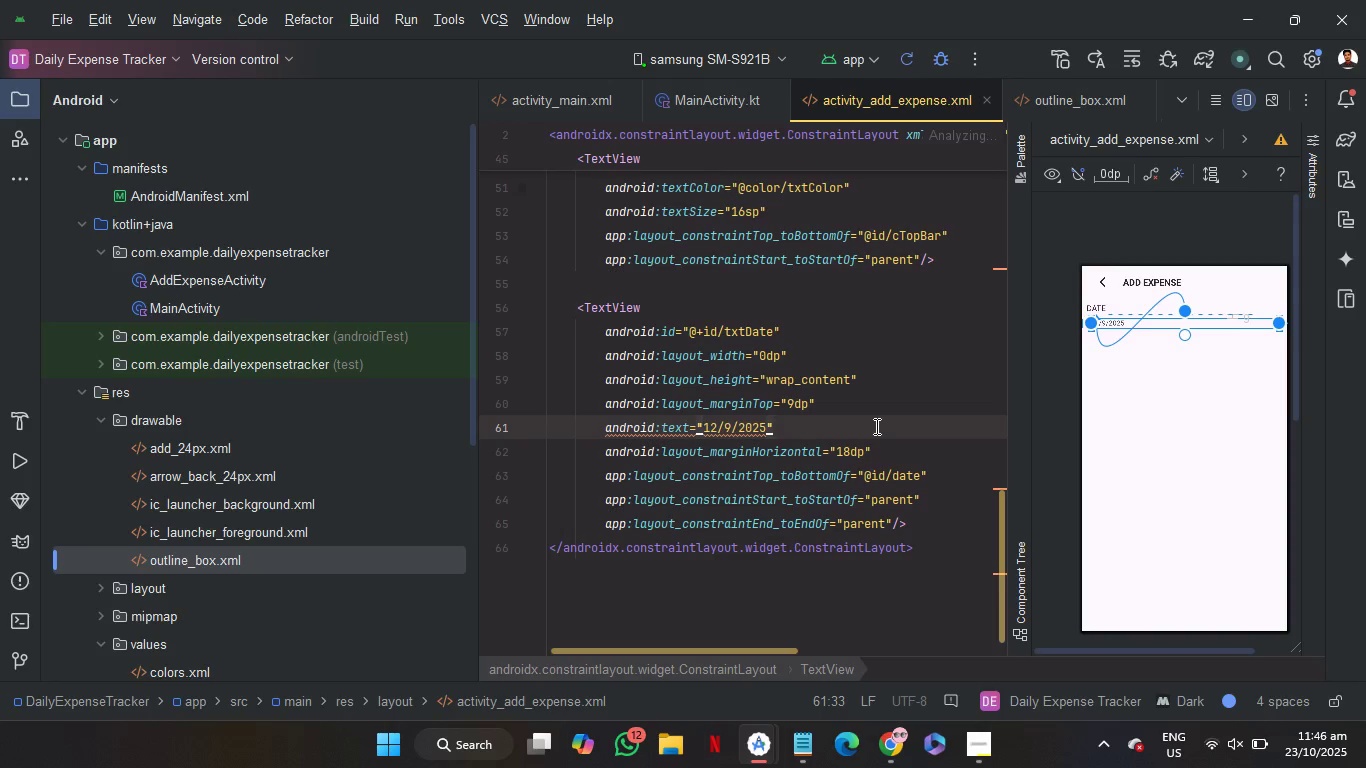 
left_click([875, 426])
 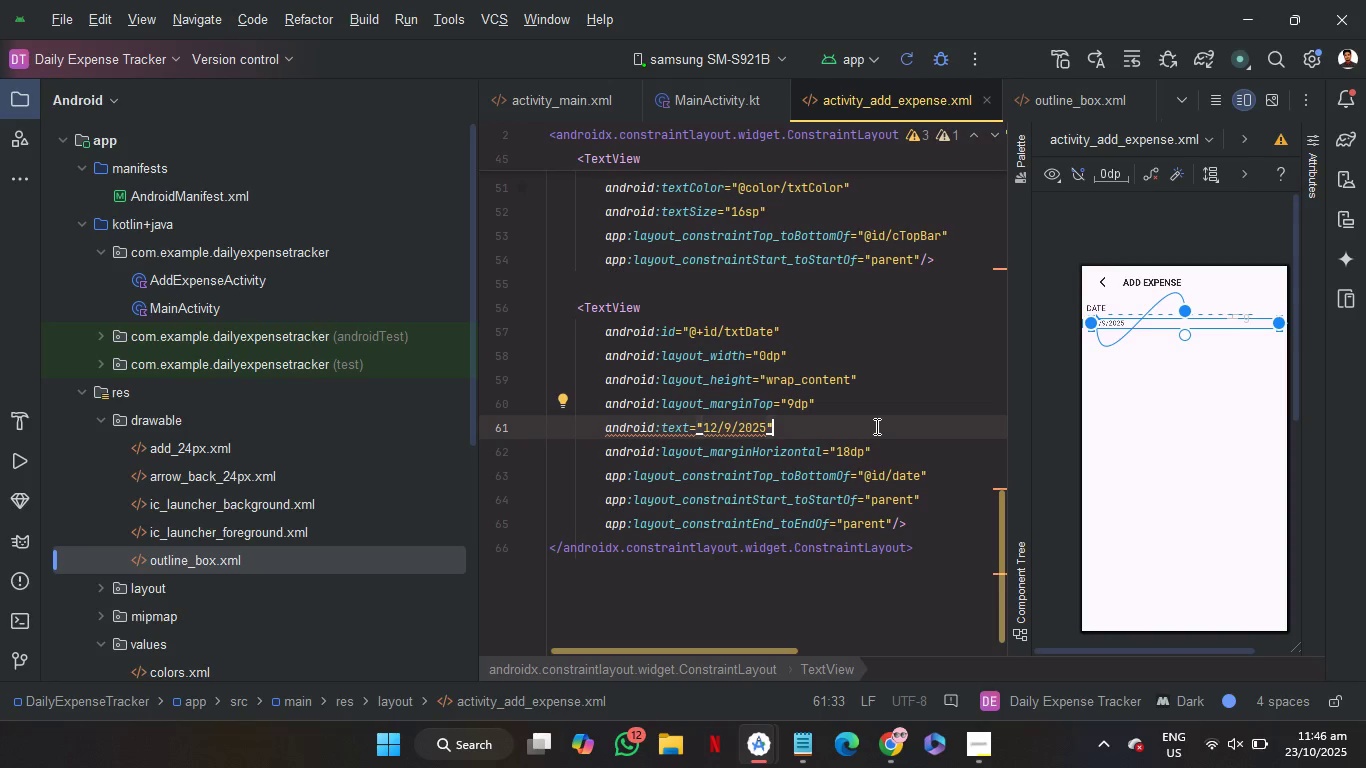 
key(Enter)
 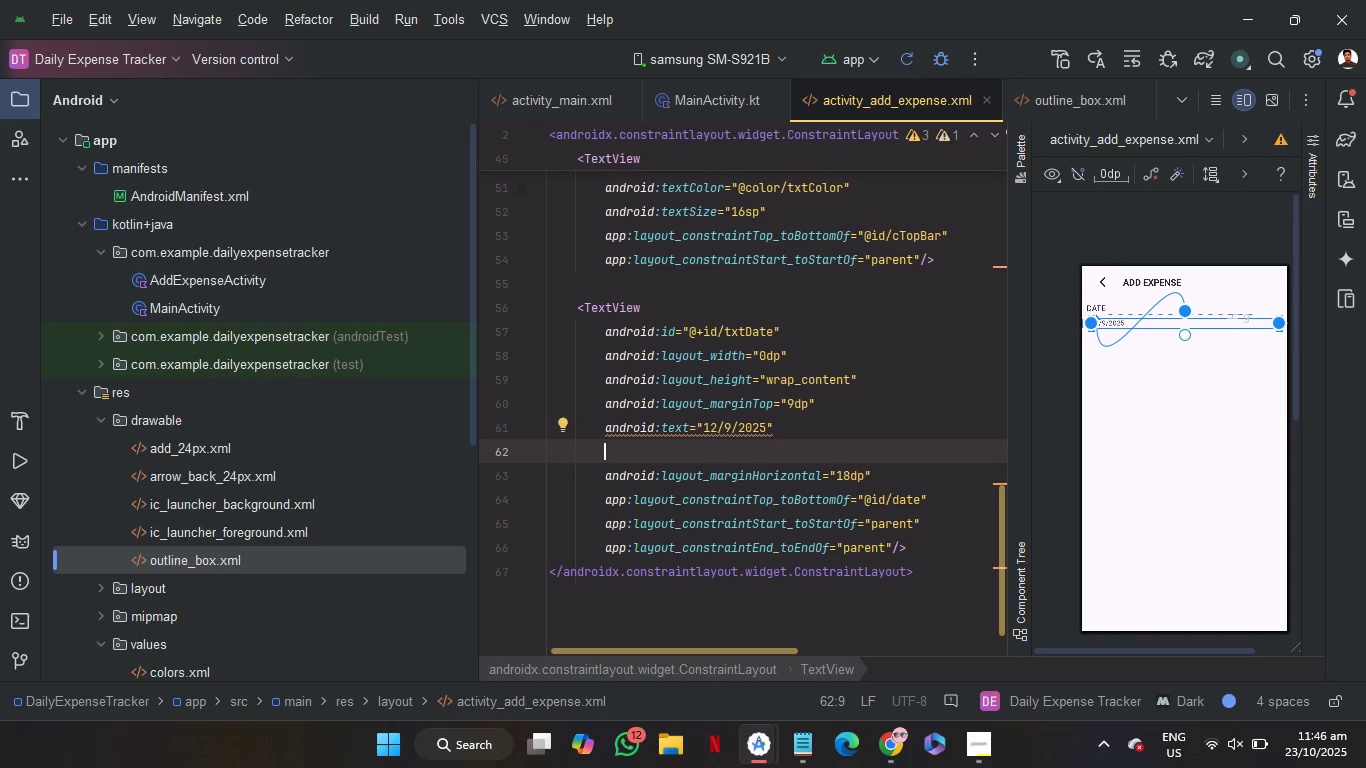 
key(B)
 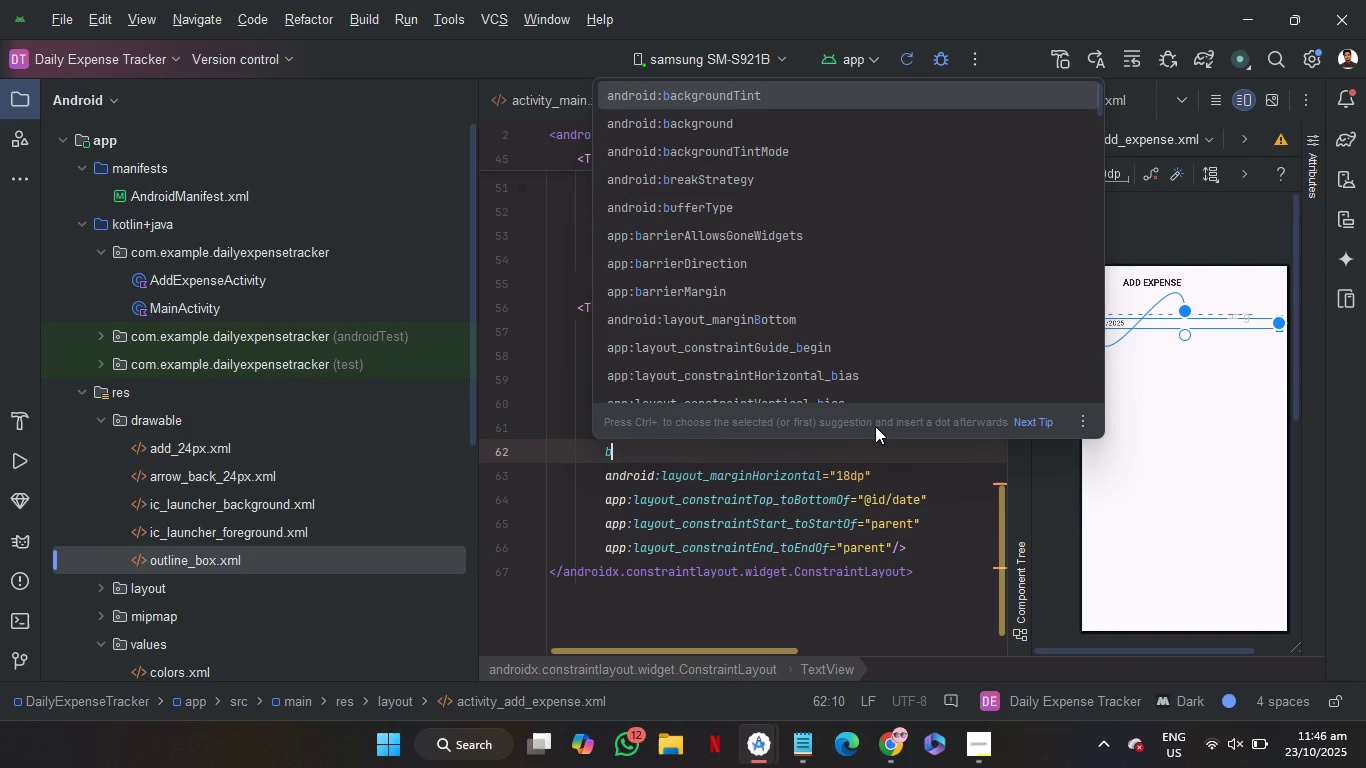 
key(ArrowDown)
 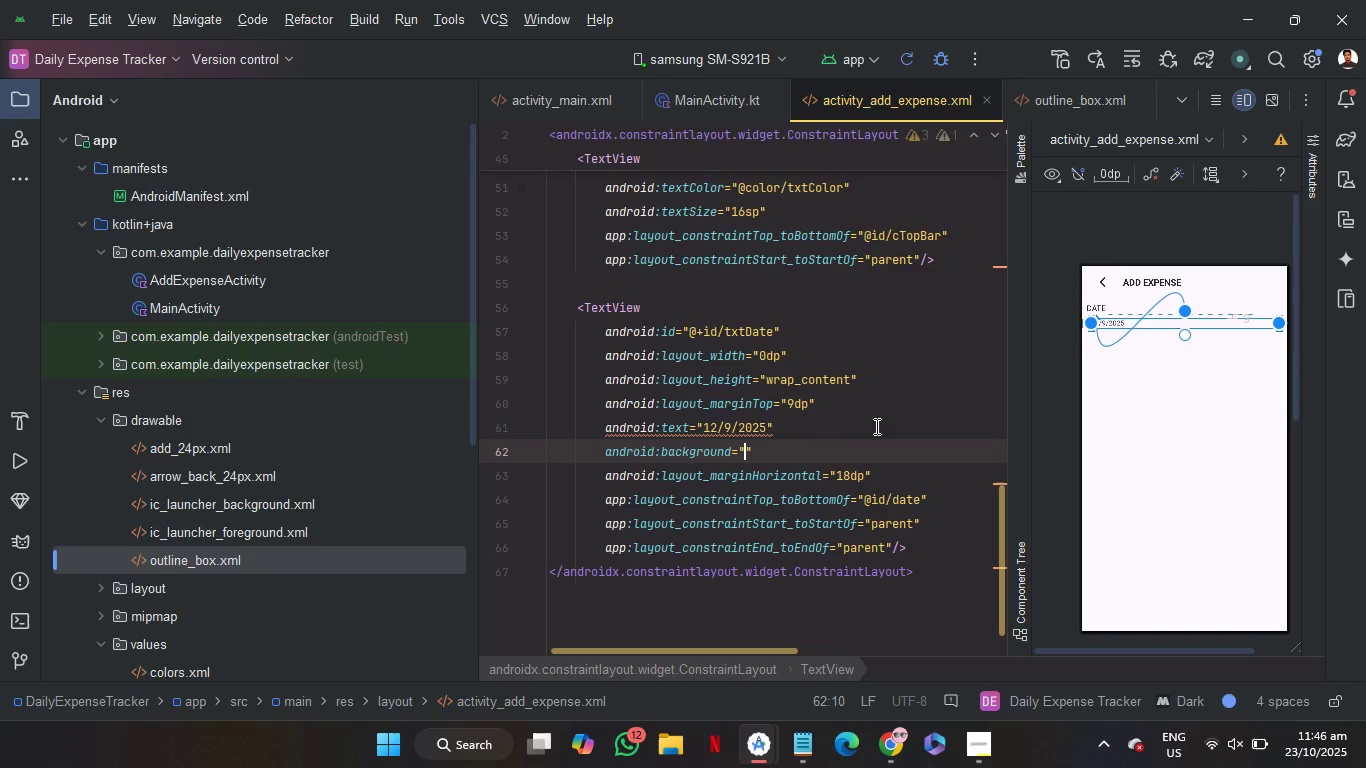 
key(Enter)
 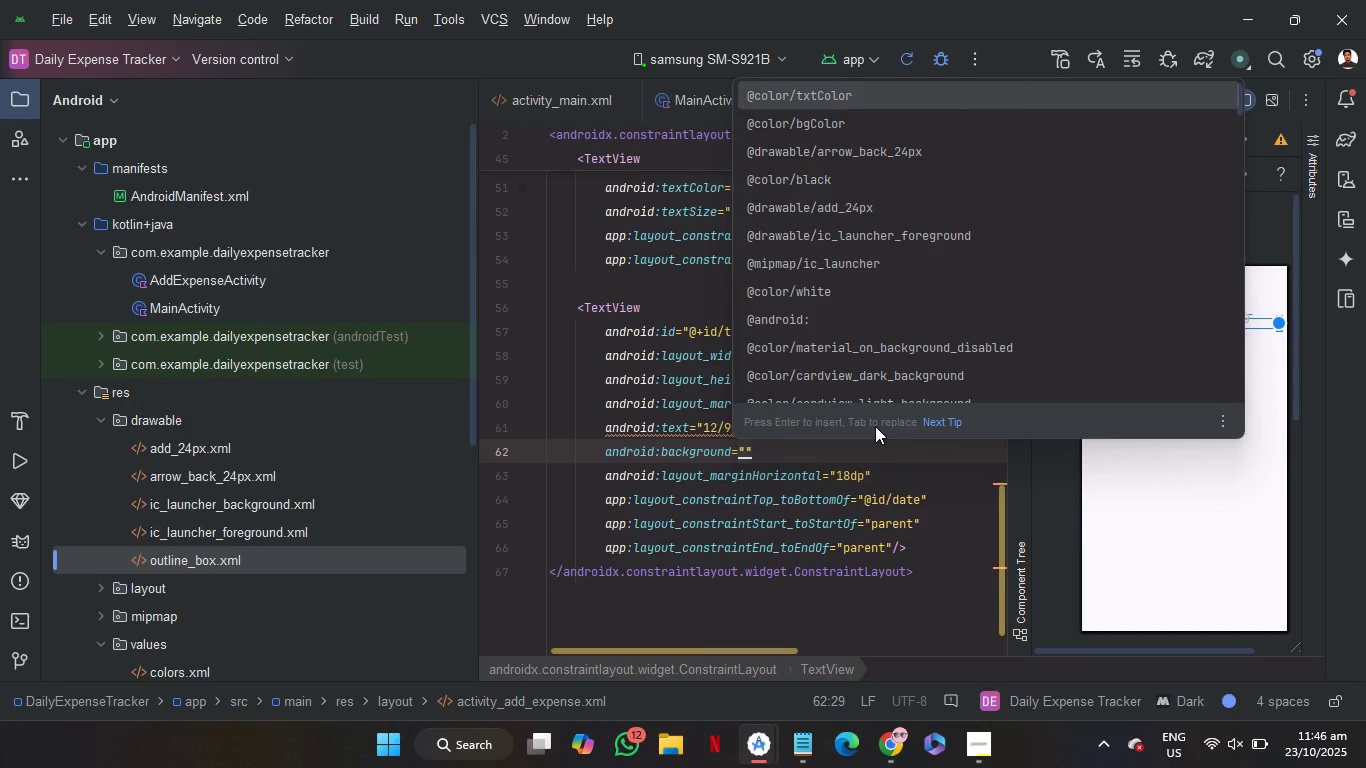 
key(O)
 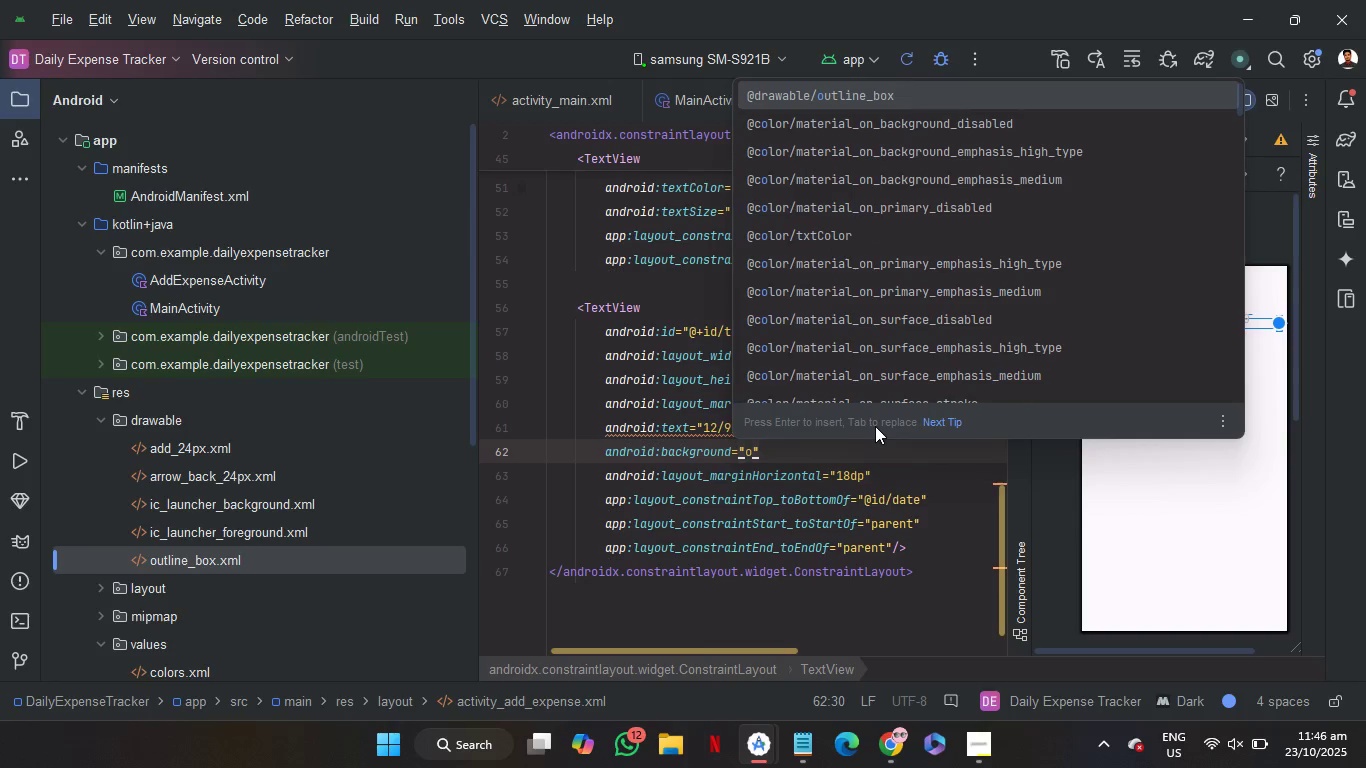 
key(Enter)
 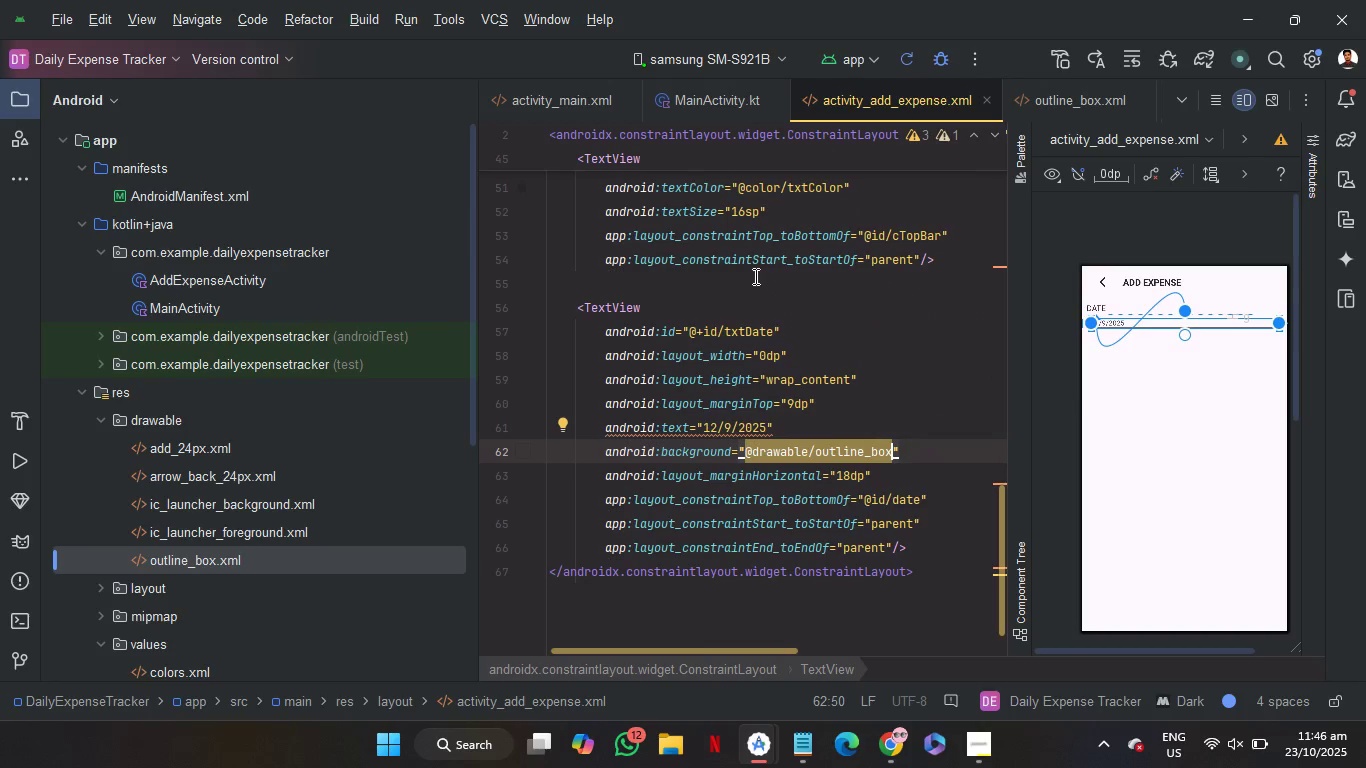 
left_click([753, 276])
 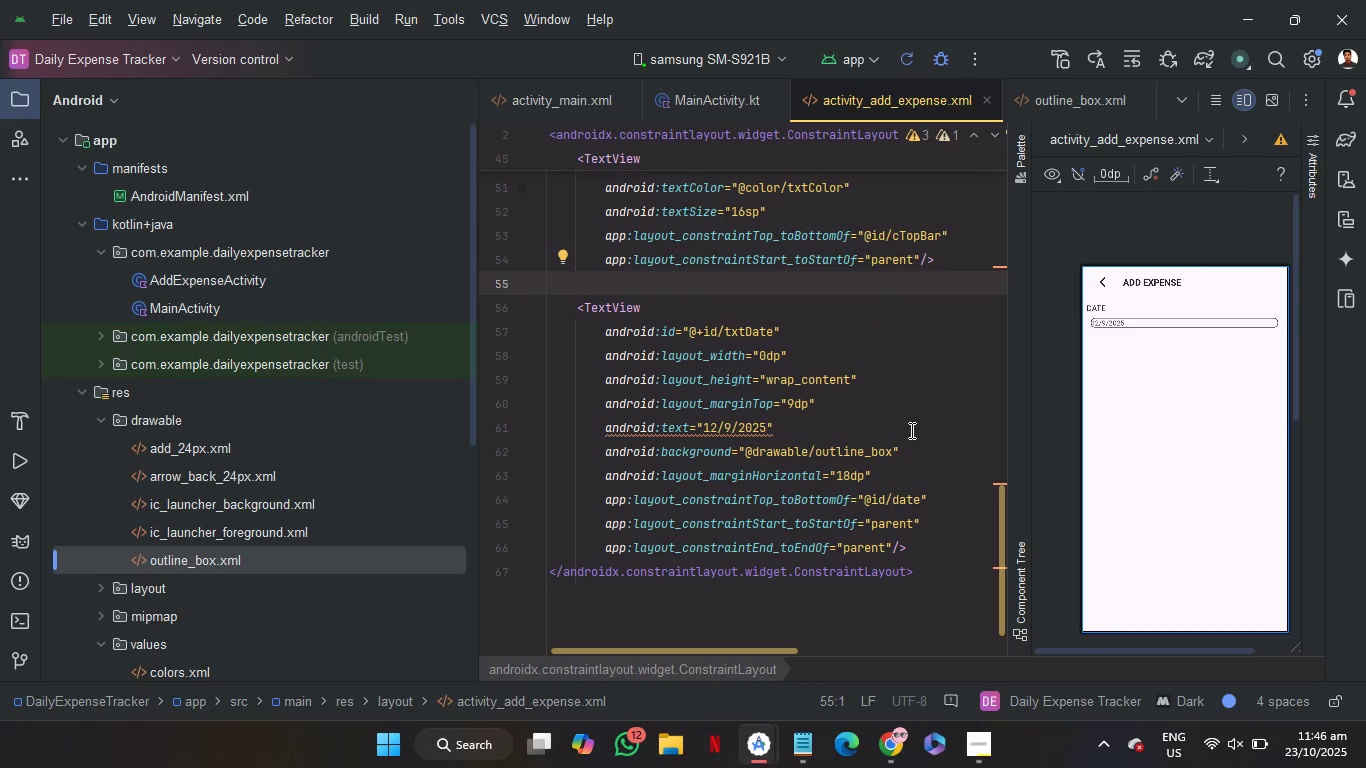 
left_click([910, 430])
 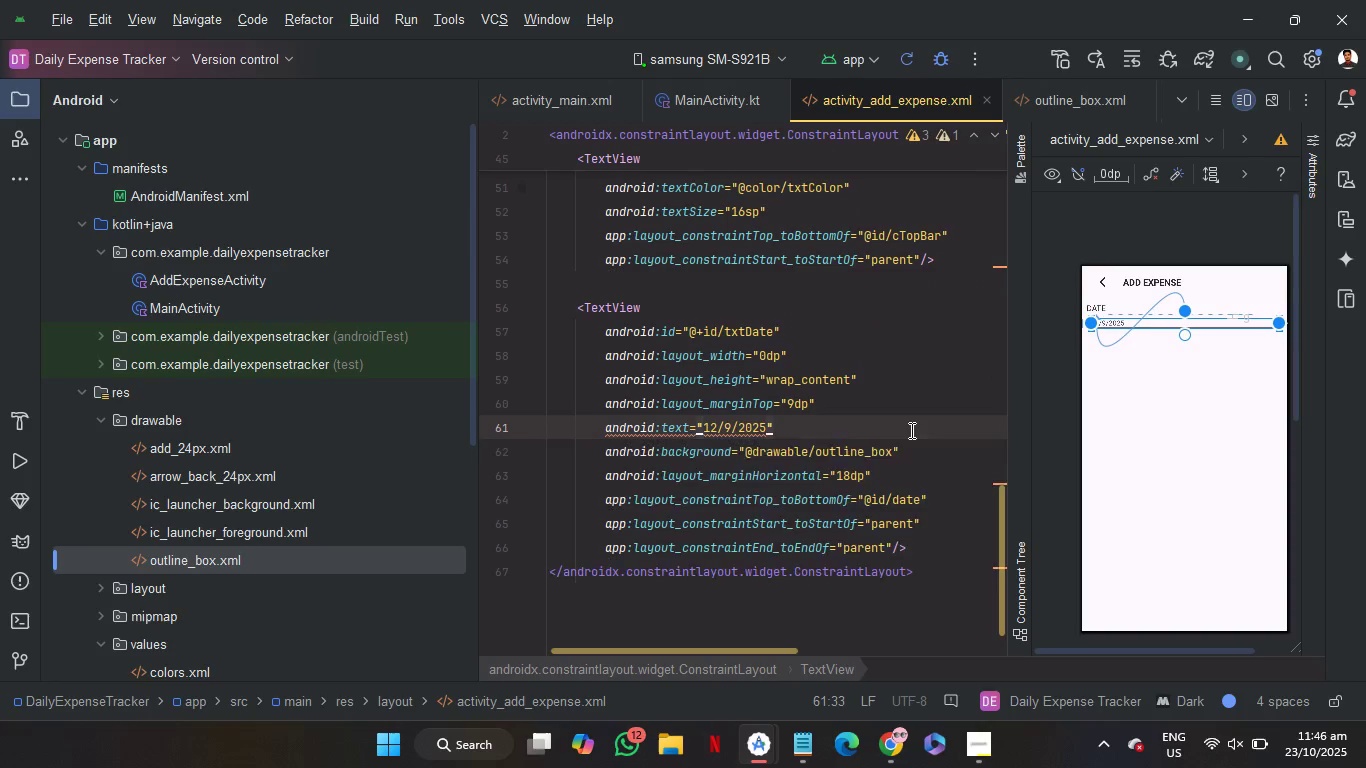 
key(Enter)
 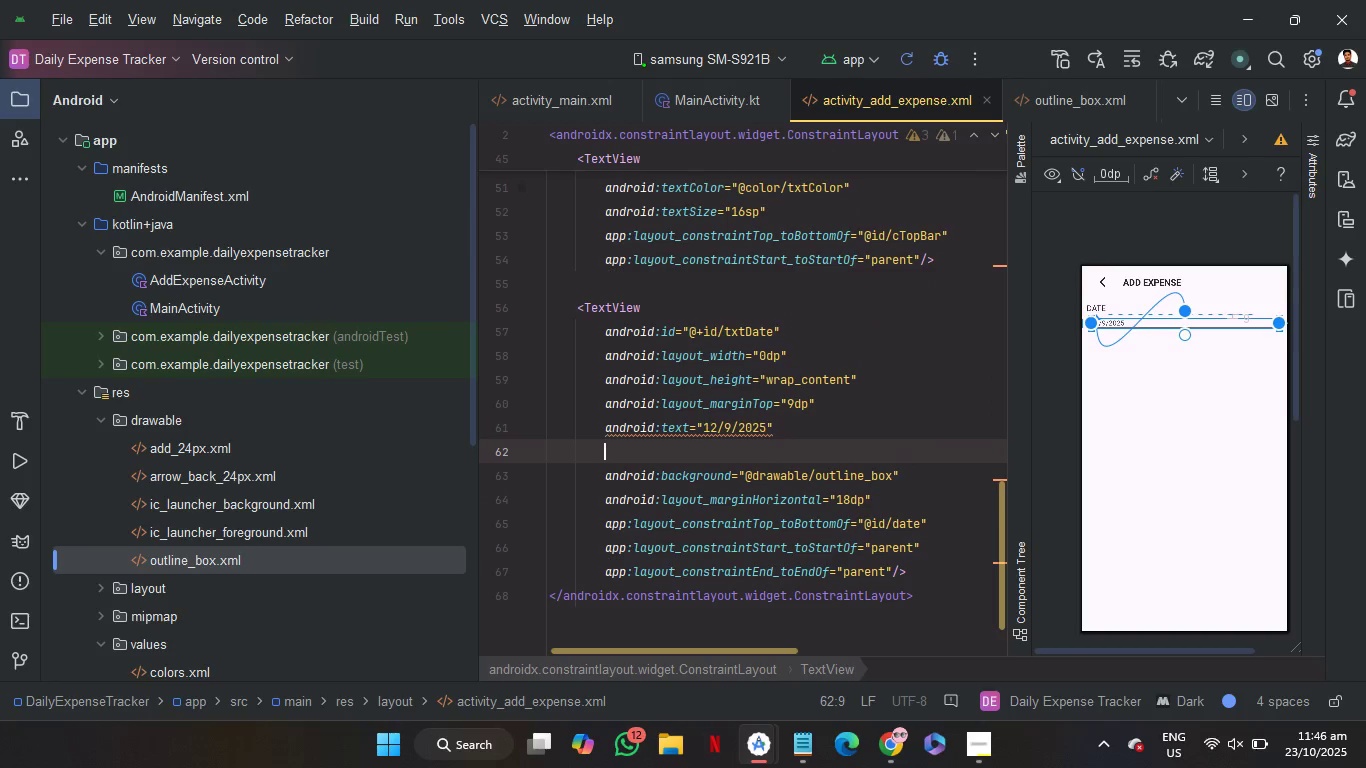 
type(pa)
 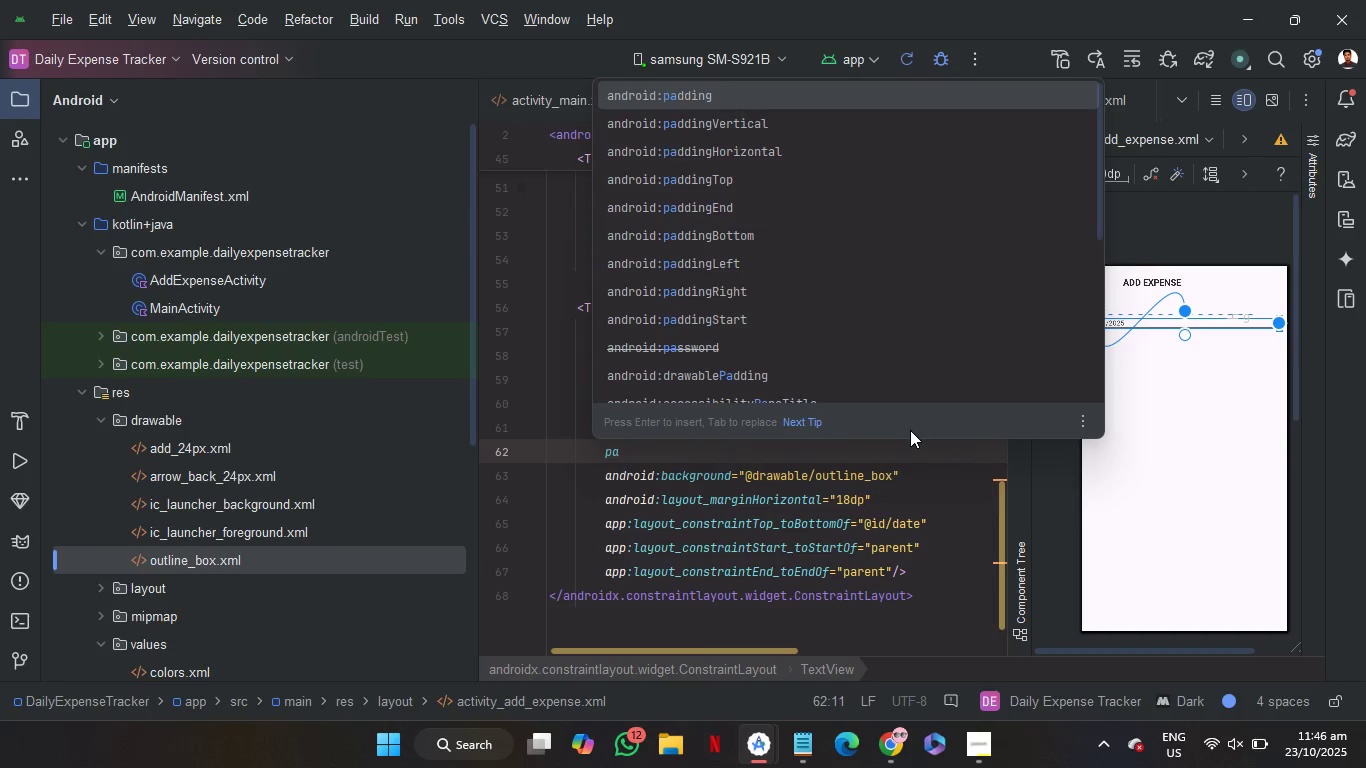 
key(ArrowDown)
 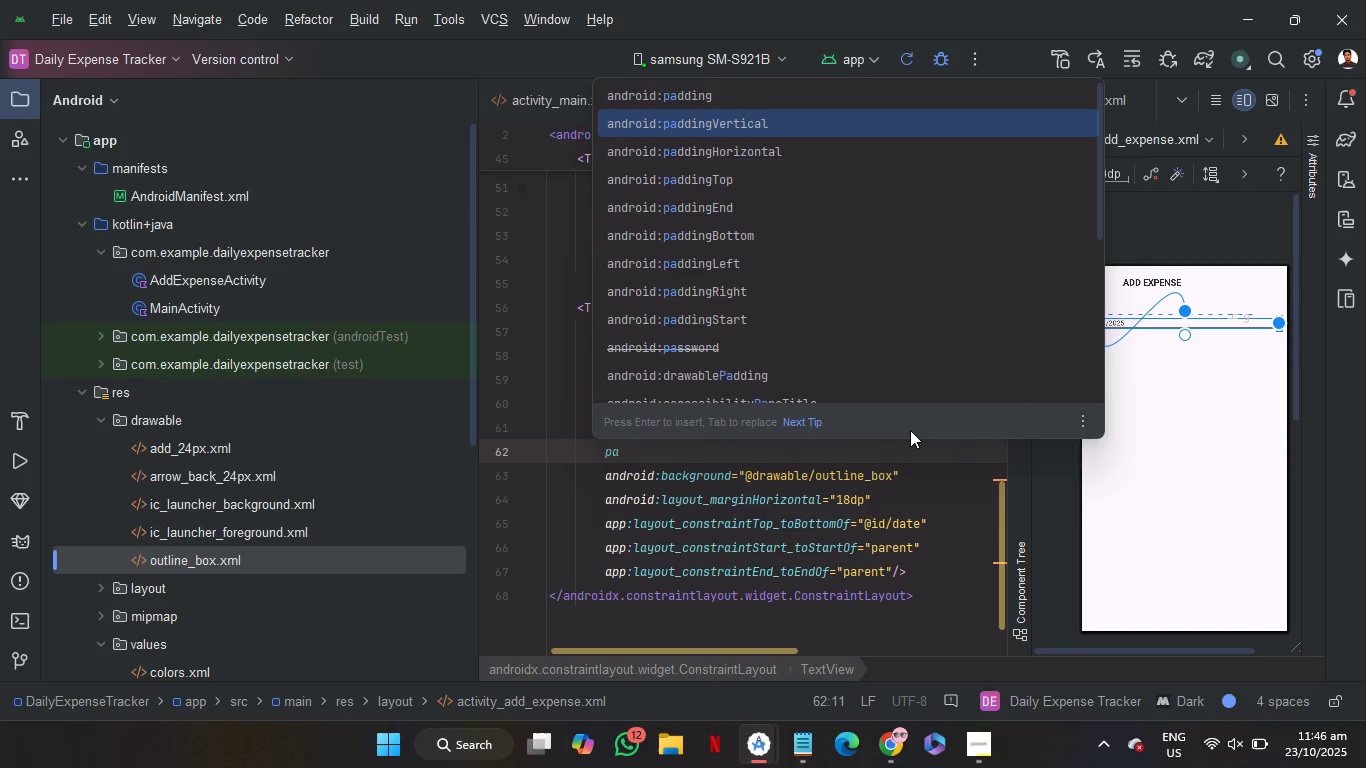 
key(Enter)
 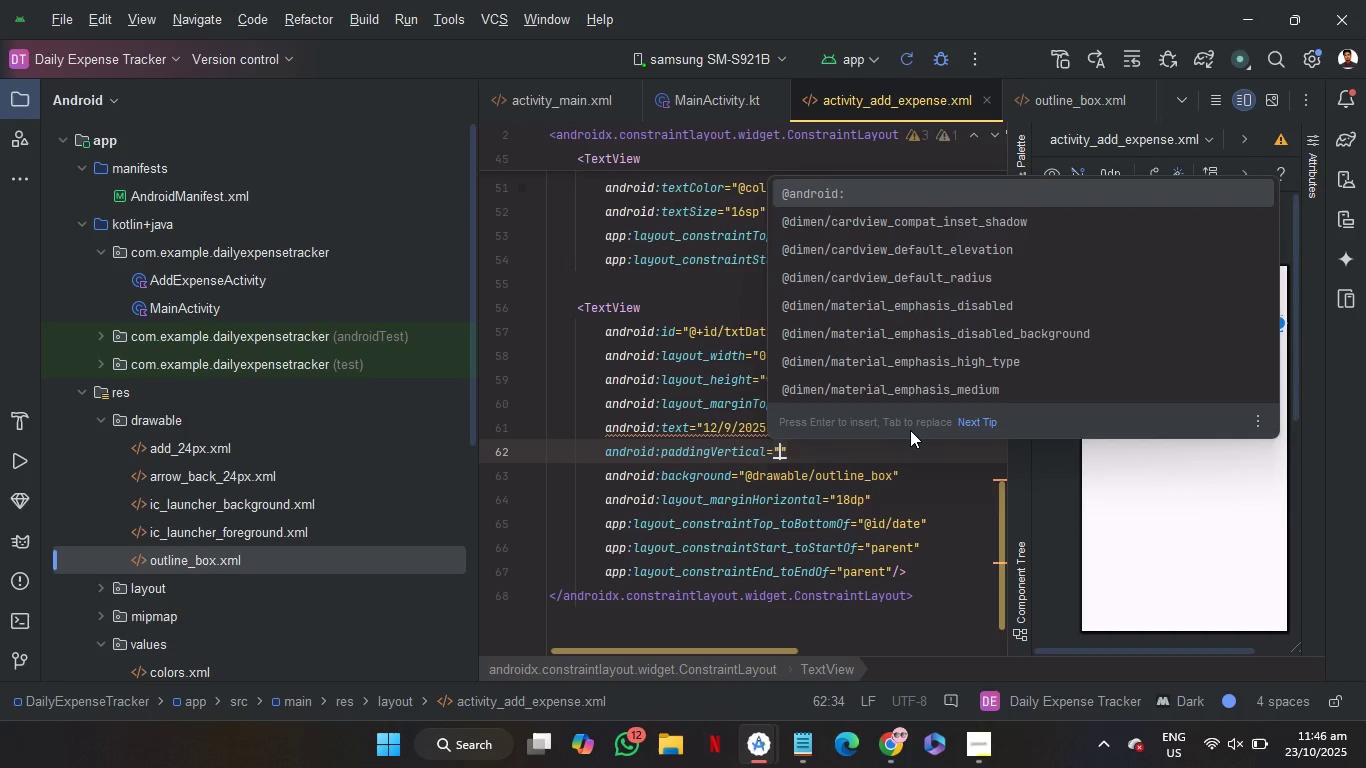 
wait(10.59)
 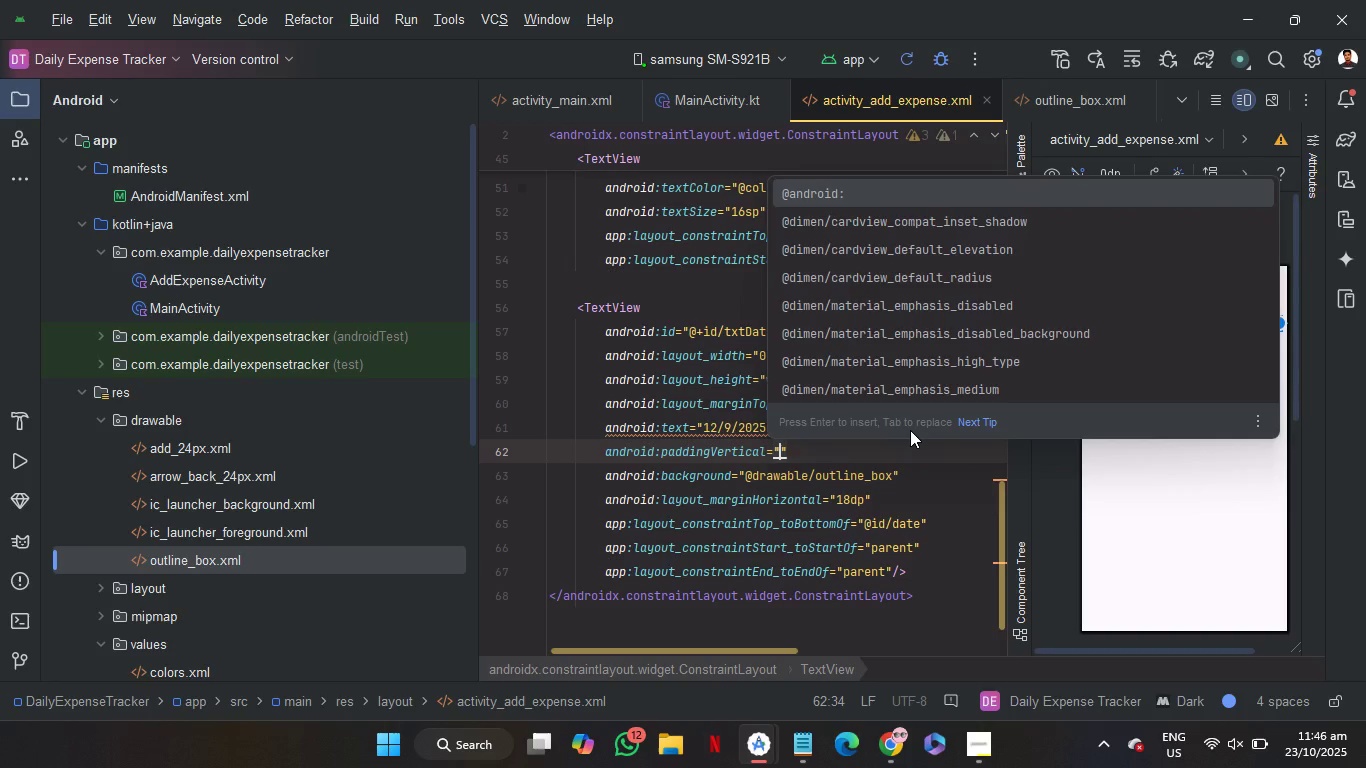 
type(32)
 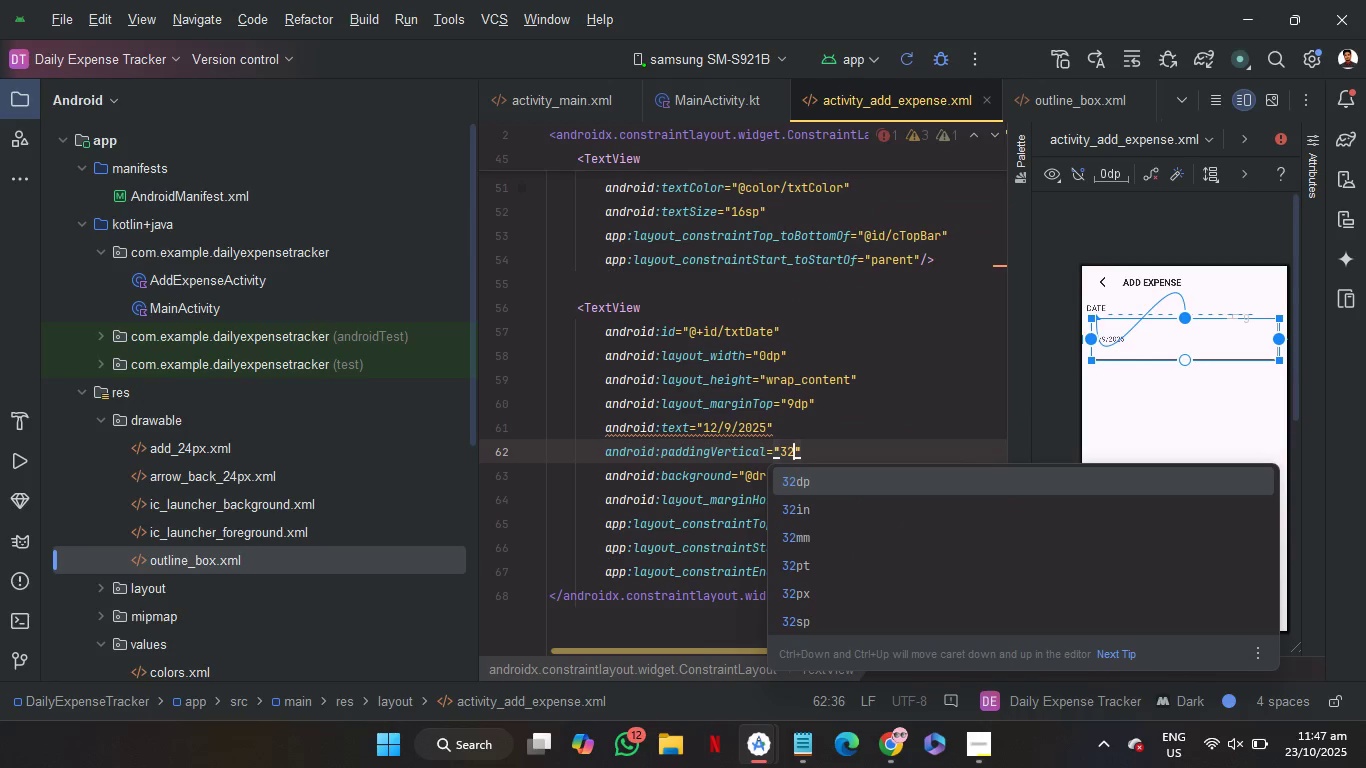 
key(Backspace)
key(Backspace)
type(18)
key(Backspace)
key(Backspace)
type(9)
 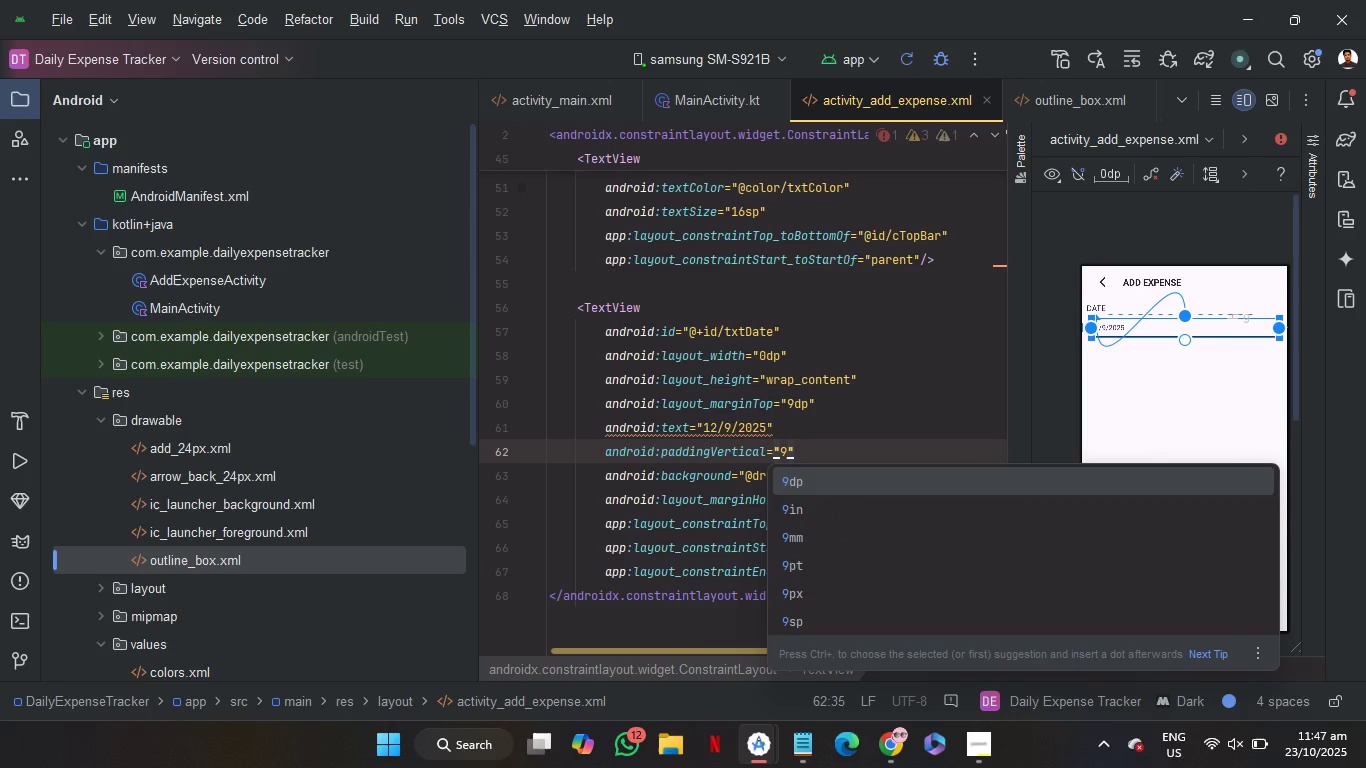 
key(Enter)
 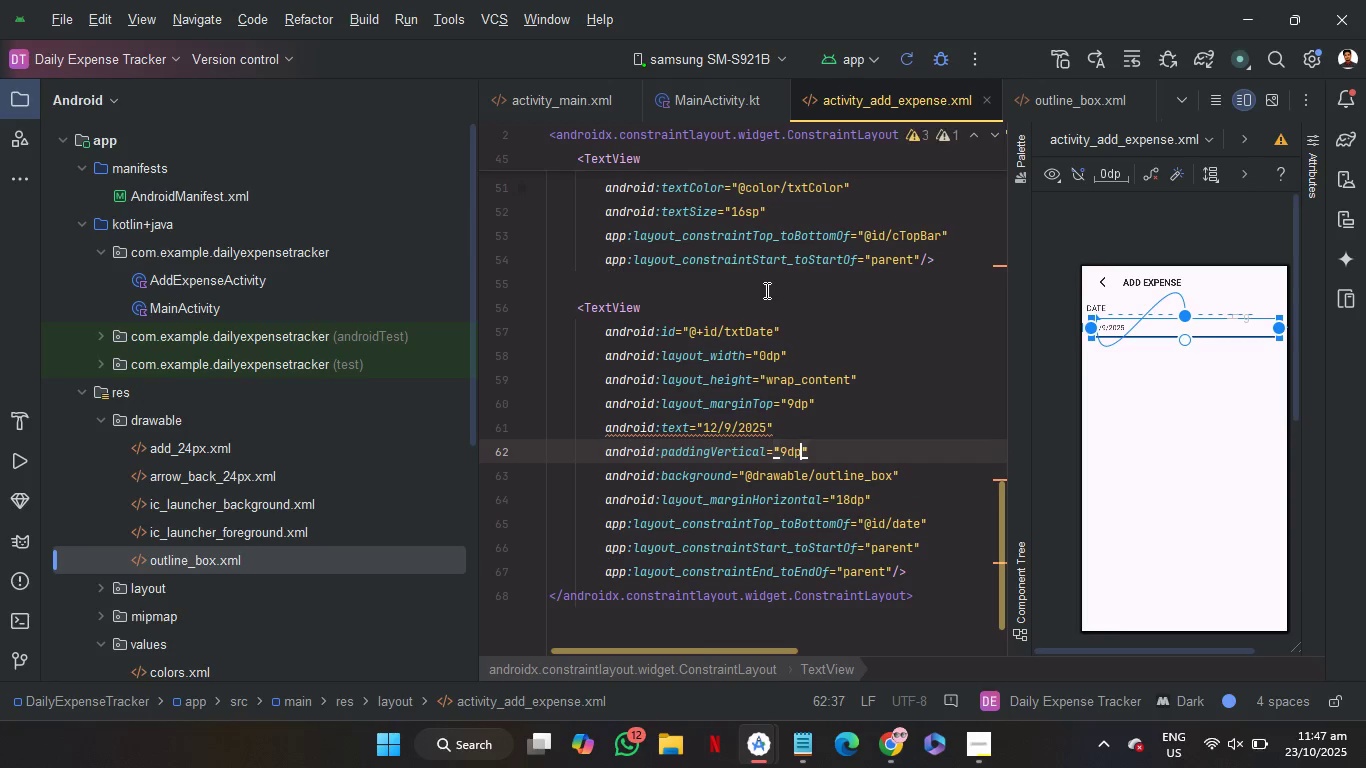 
left_click([765, 290])
 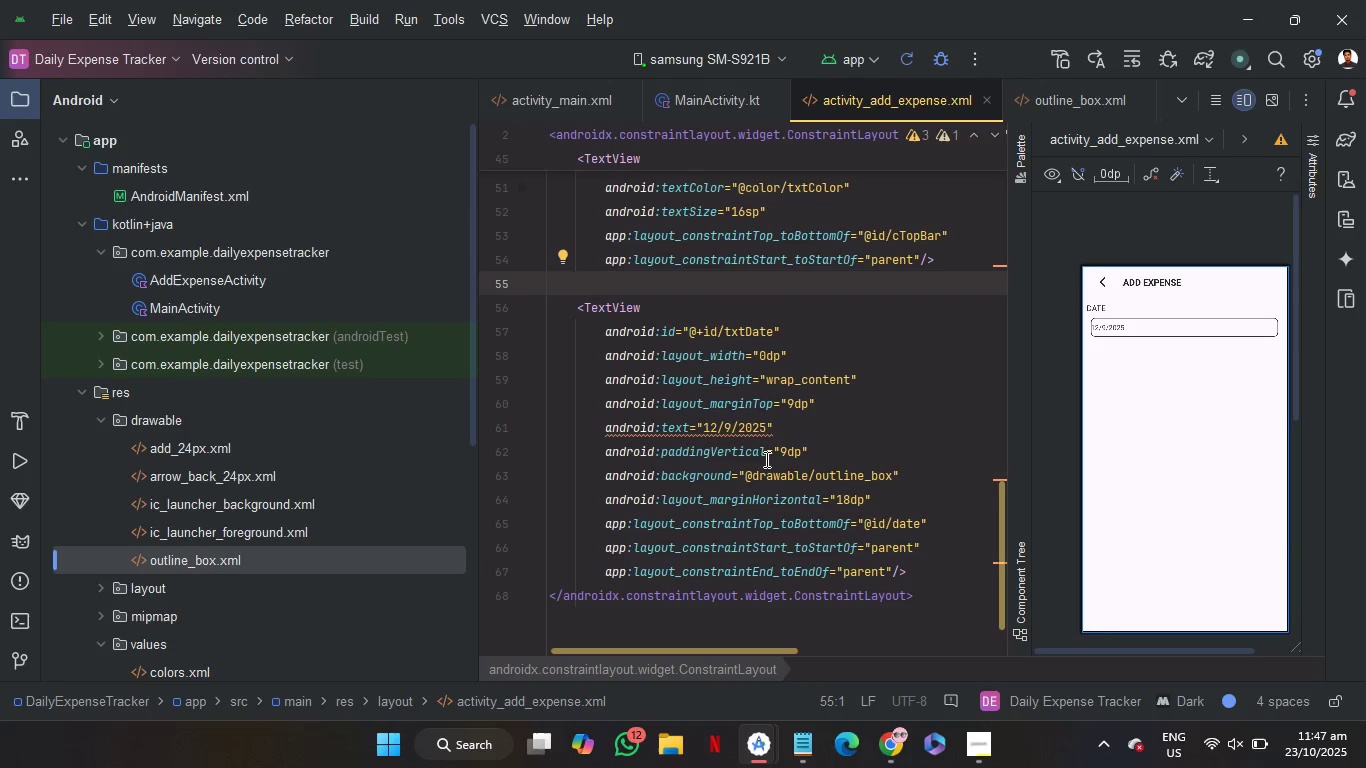 
left_click([765, 457])
 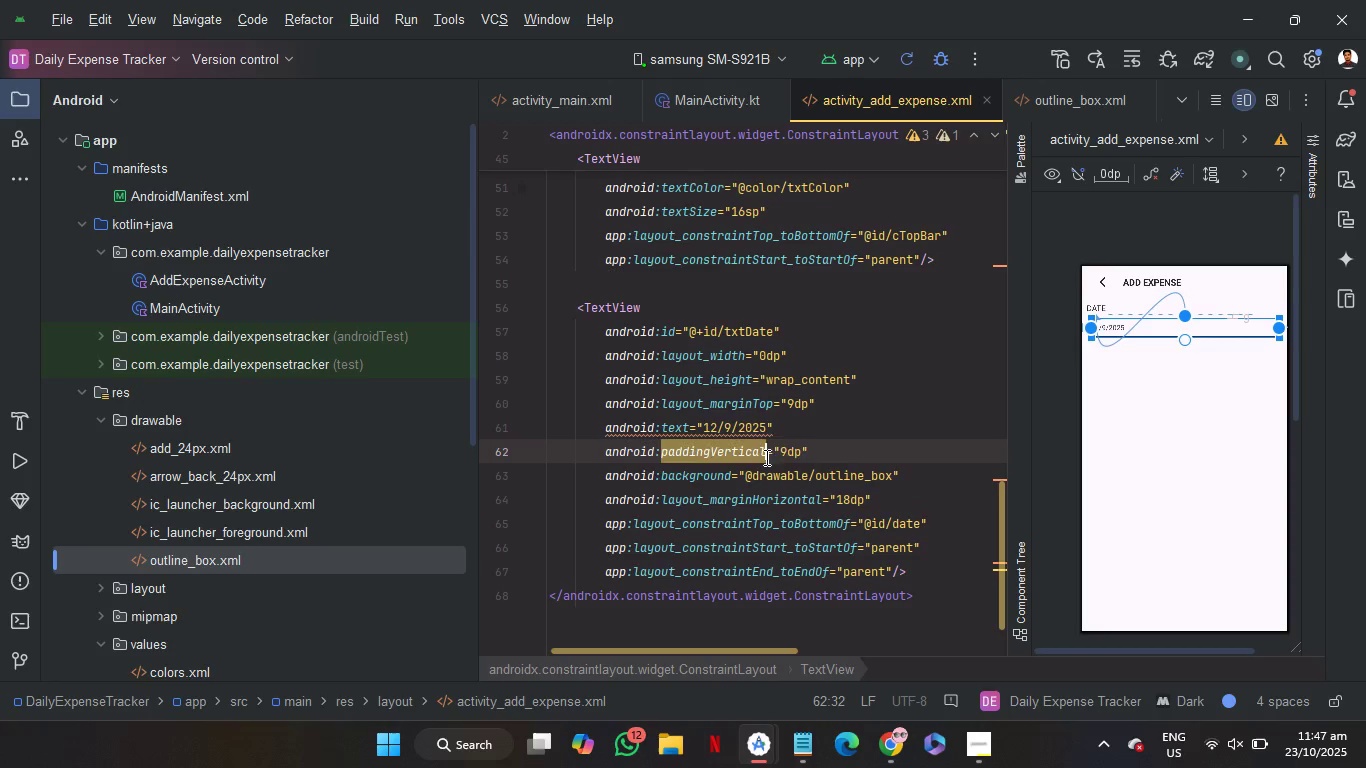 
key(Backslash)
 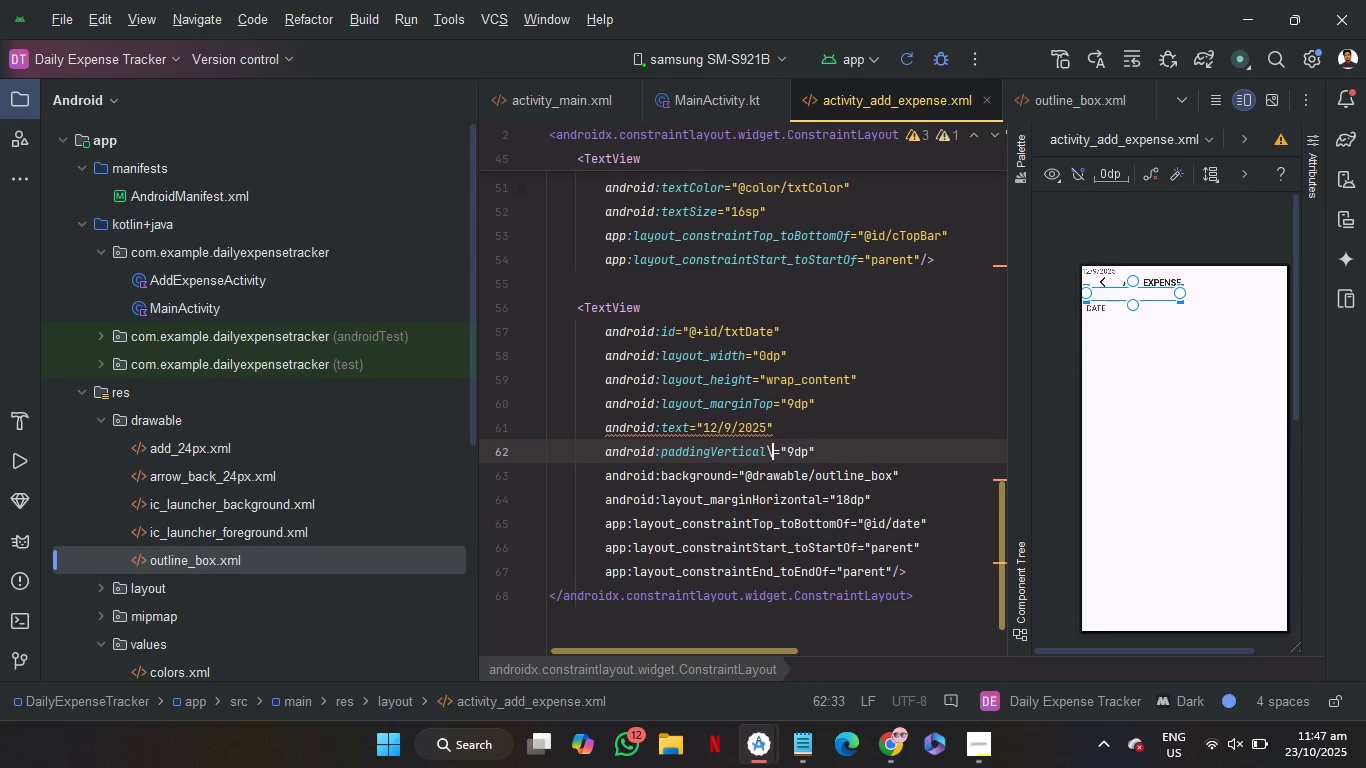 
key(Backspace)
 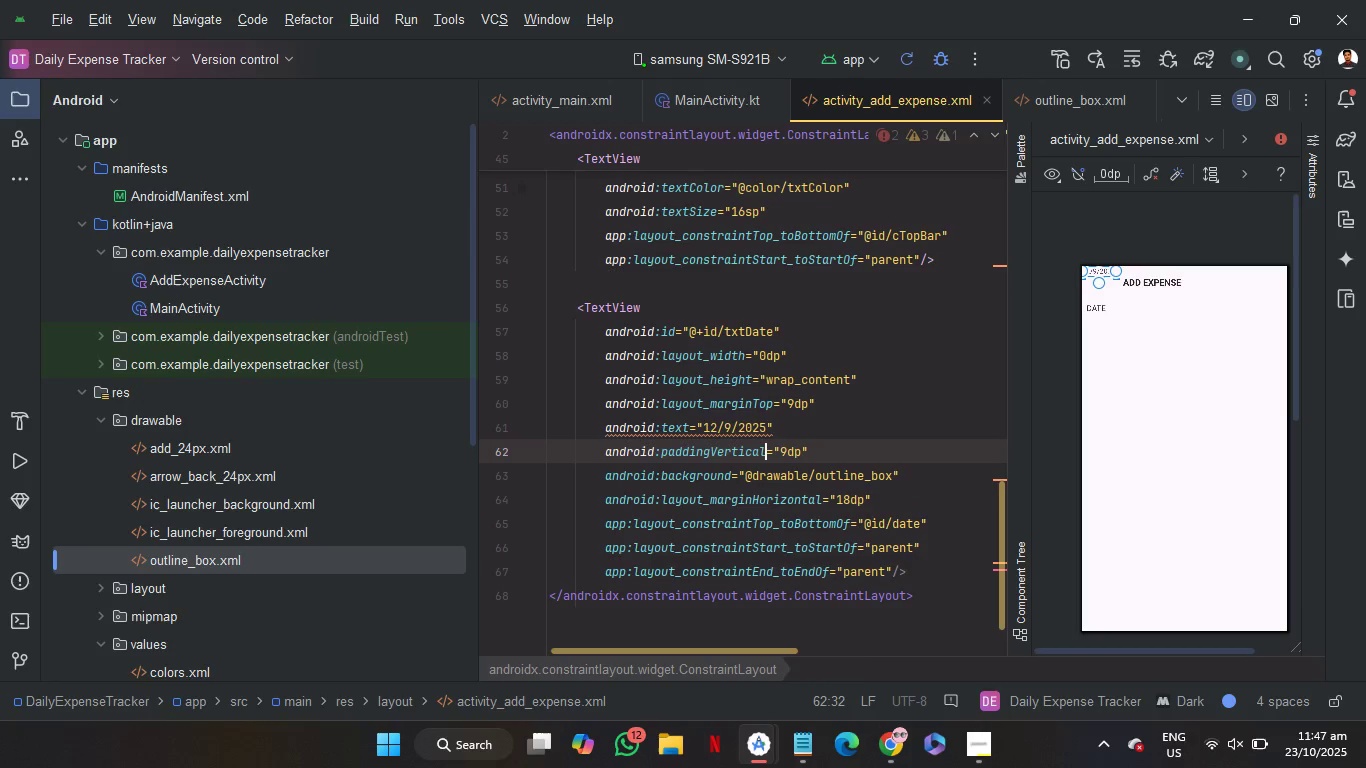 
key(Backspace)
 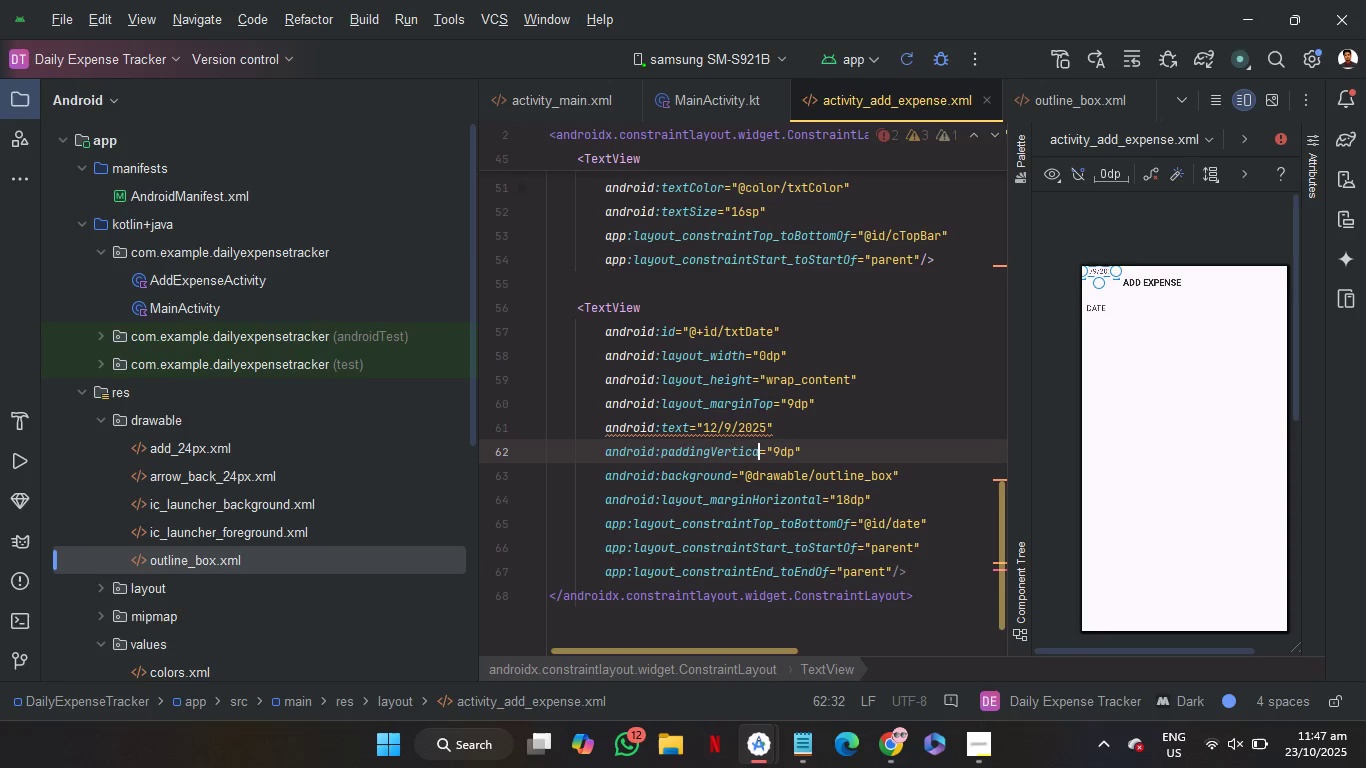 
key(Backspace)
 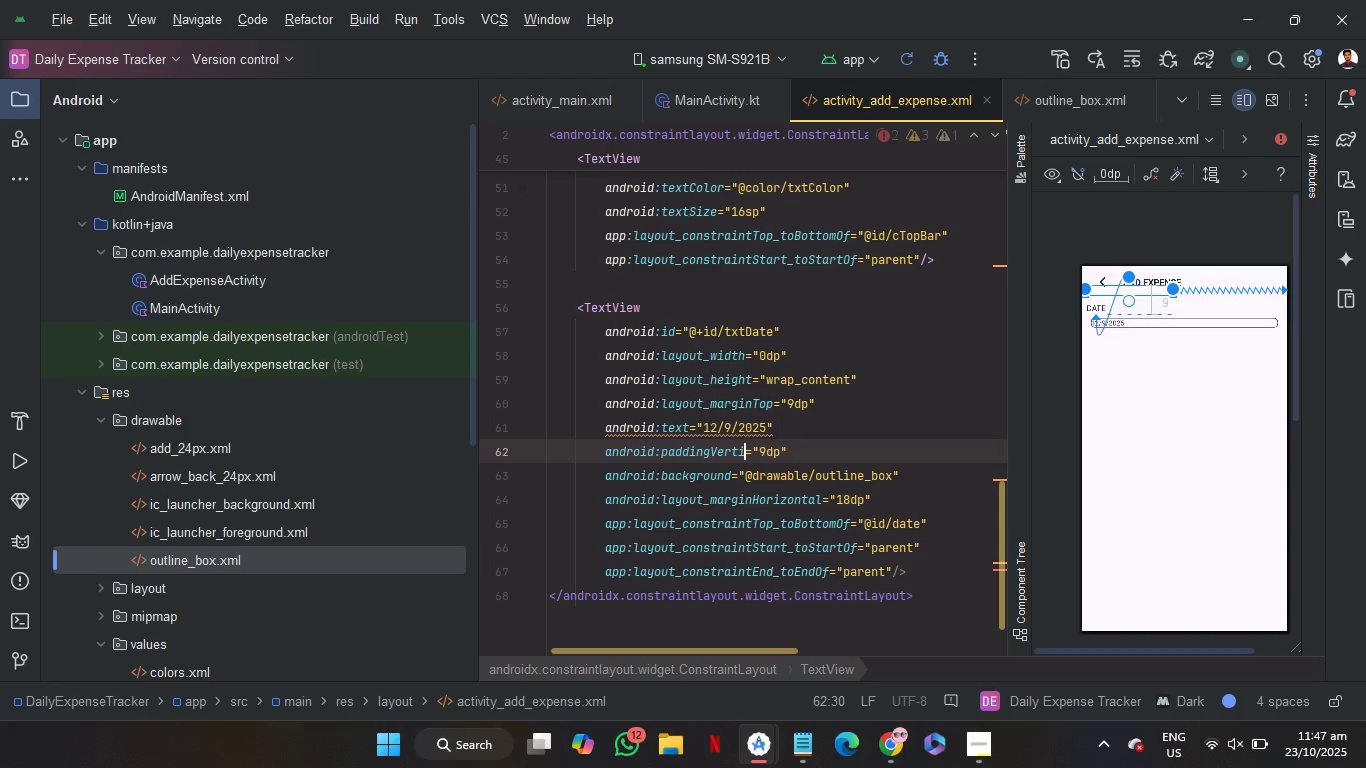 
key(Backspace)
 